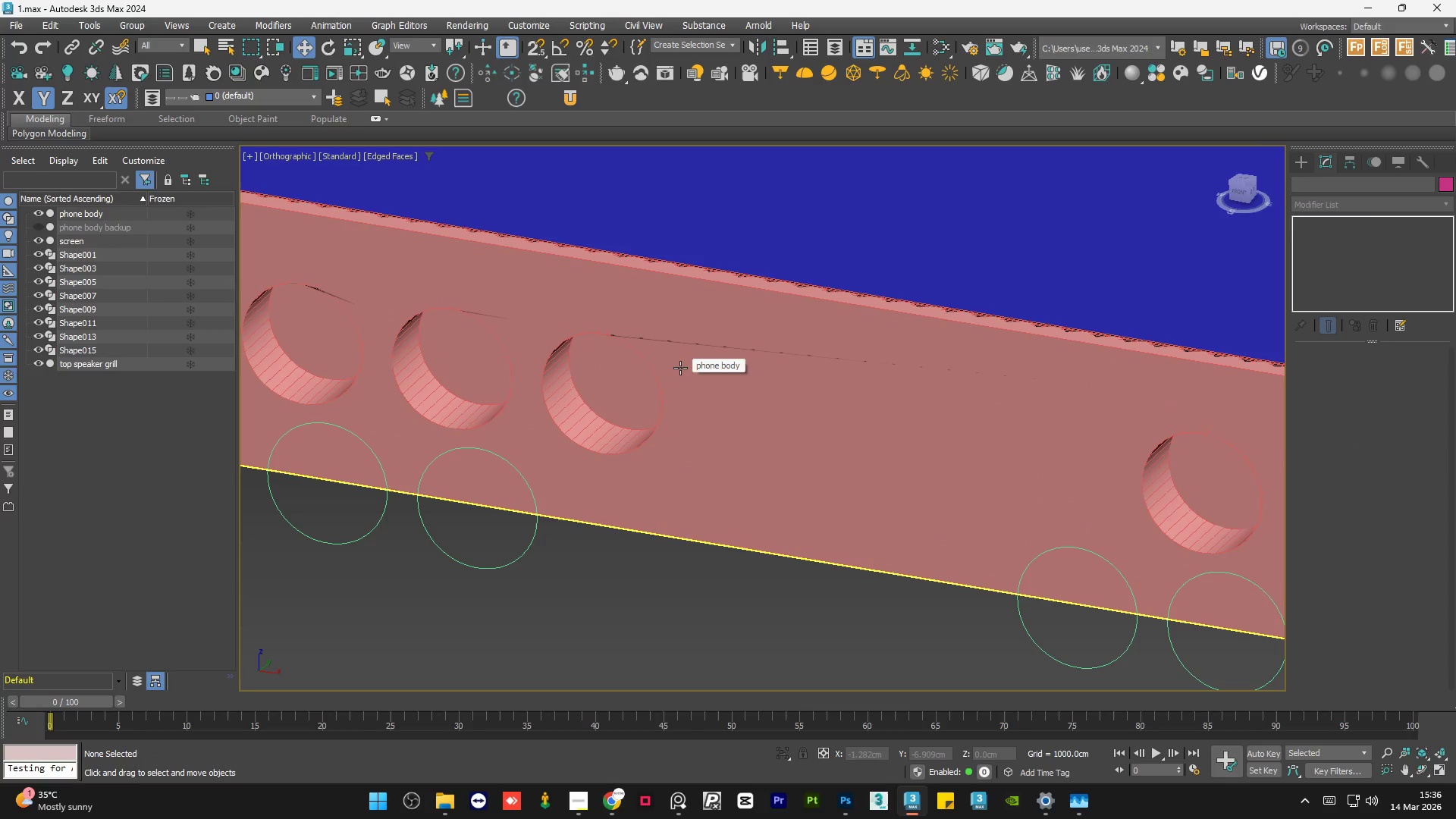 
key(F4)
 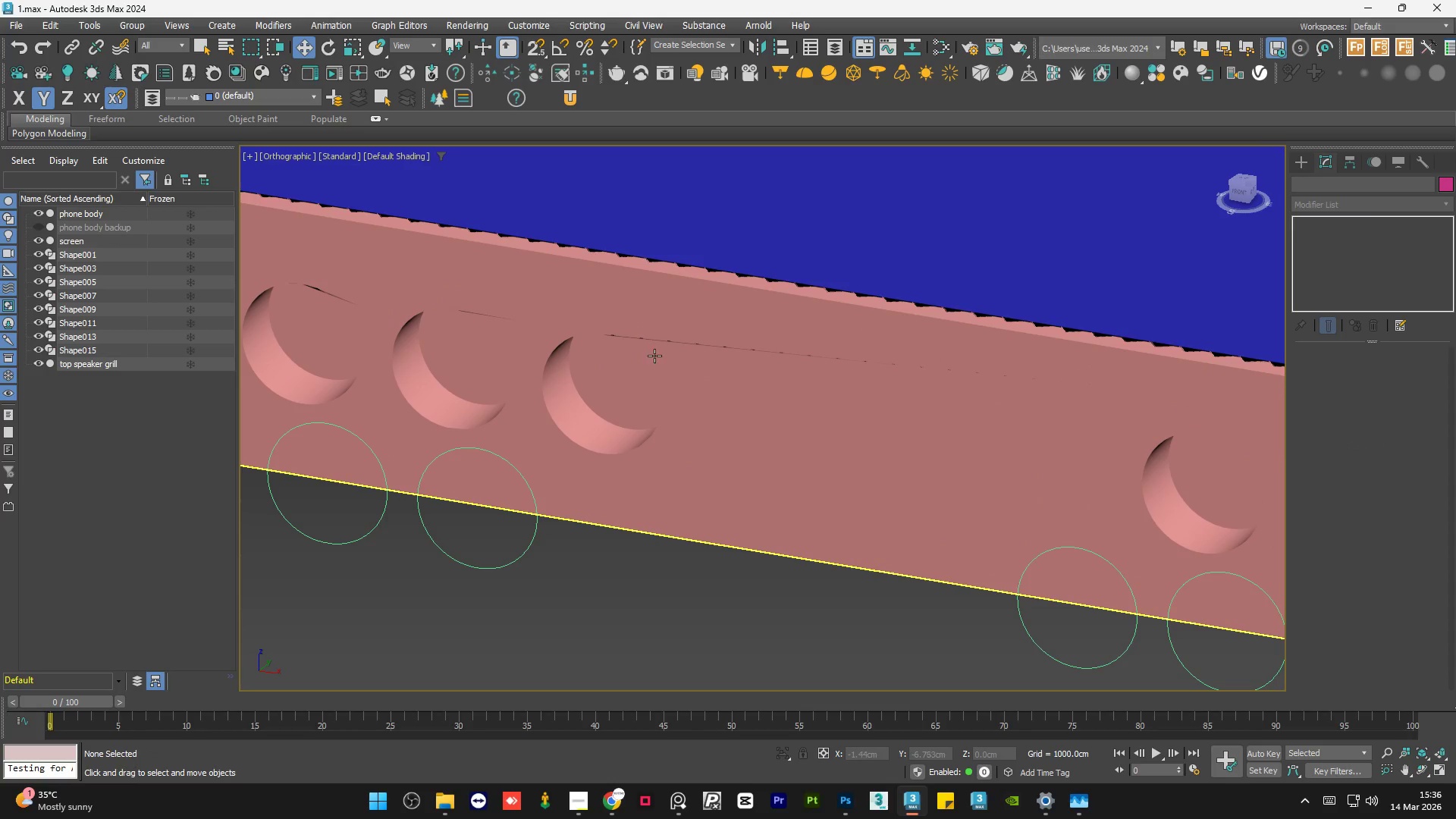 
key(F4)
 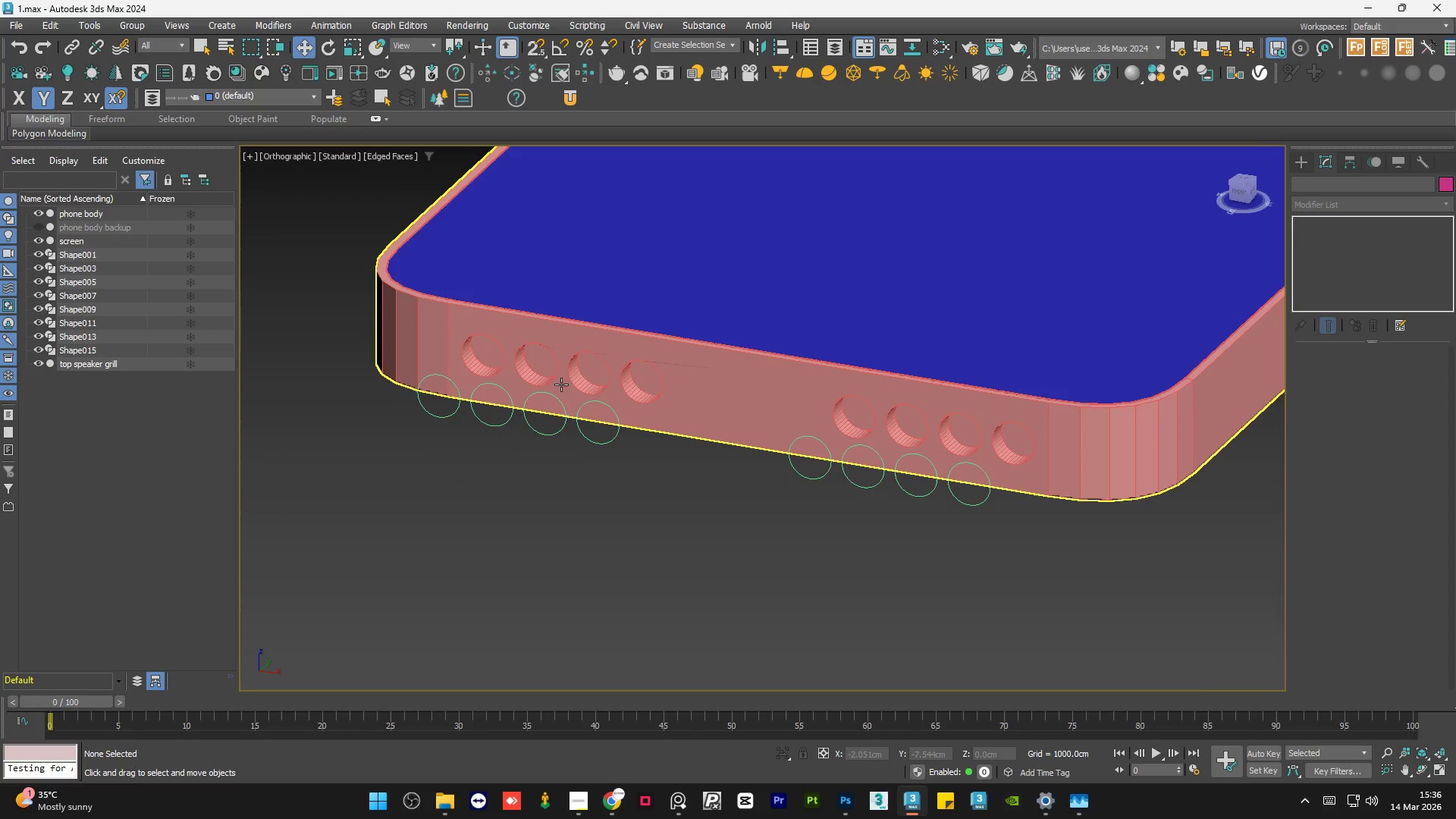 
scroll: coordinate [664, 378], scroll_direction: down, amount: 3.0
 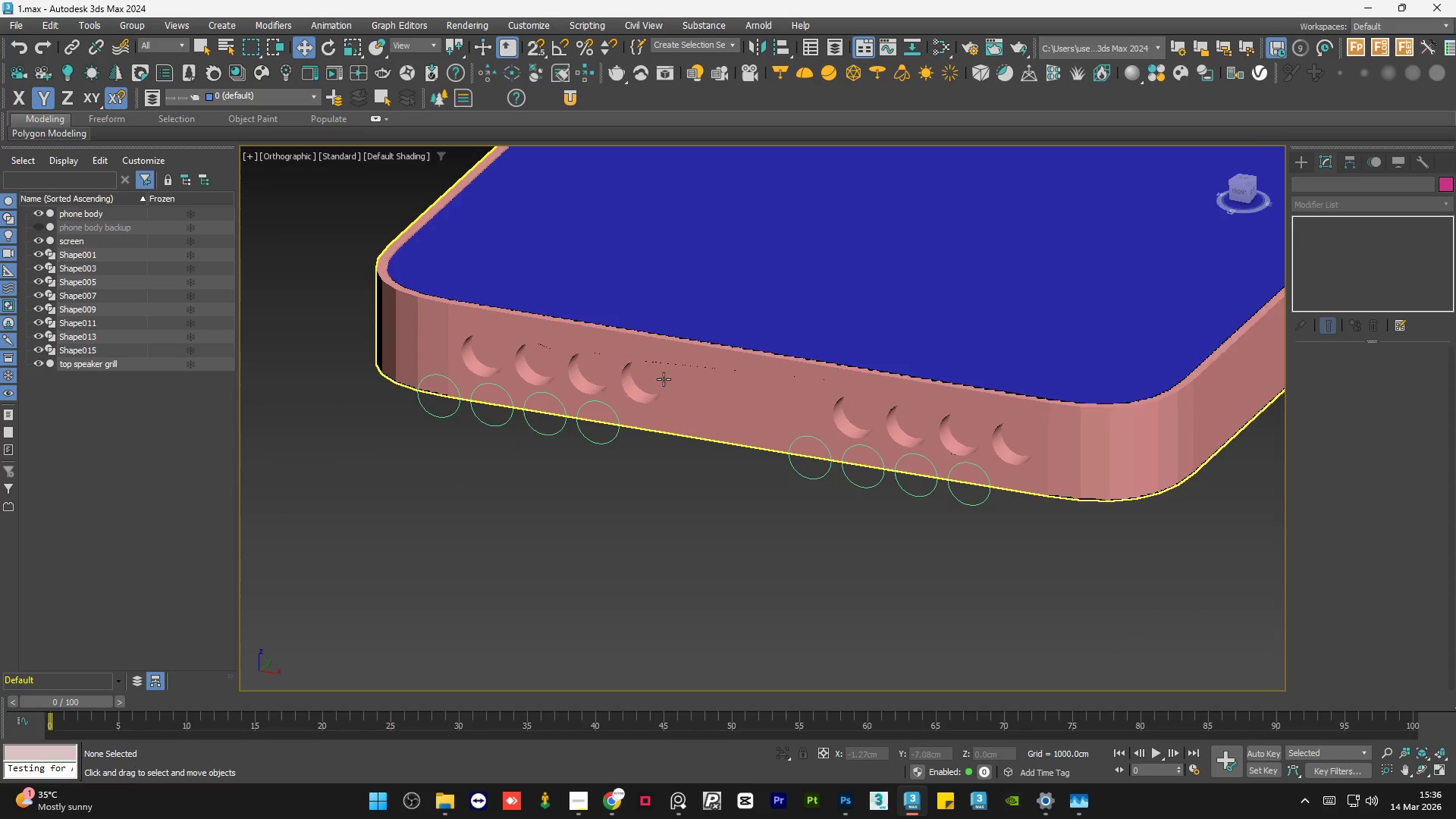 
hold_key(key=AltLeft, duration=1.53)
 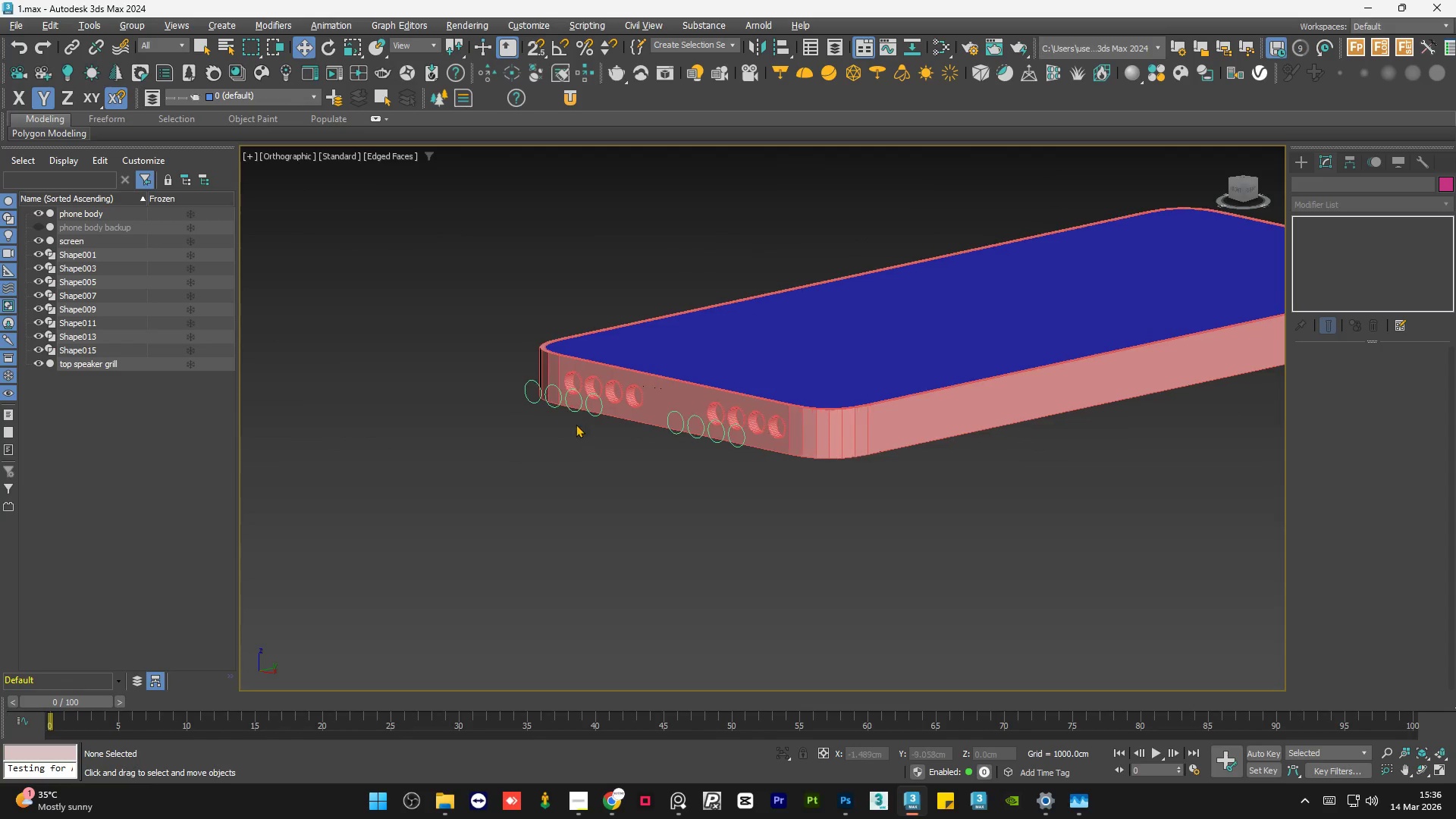 
scroll: coordinate [561, 384], scroll_direction: down, amount: 2.0
 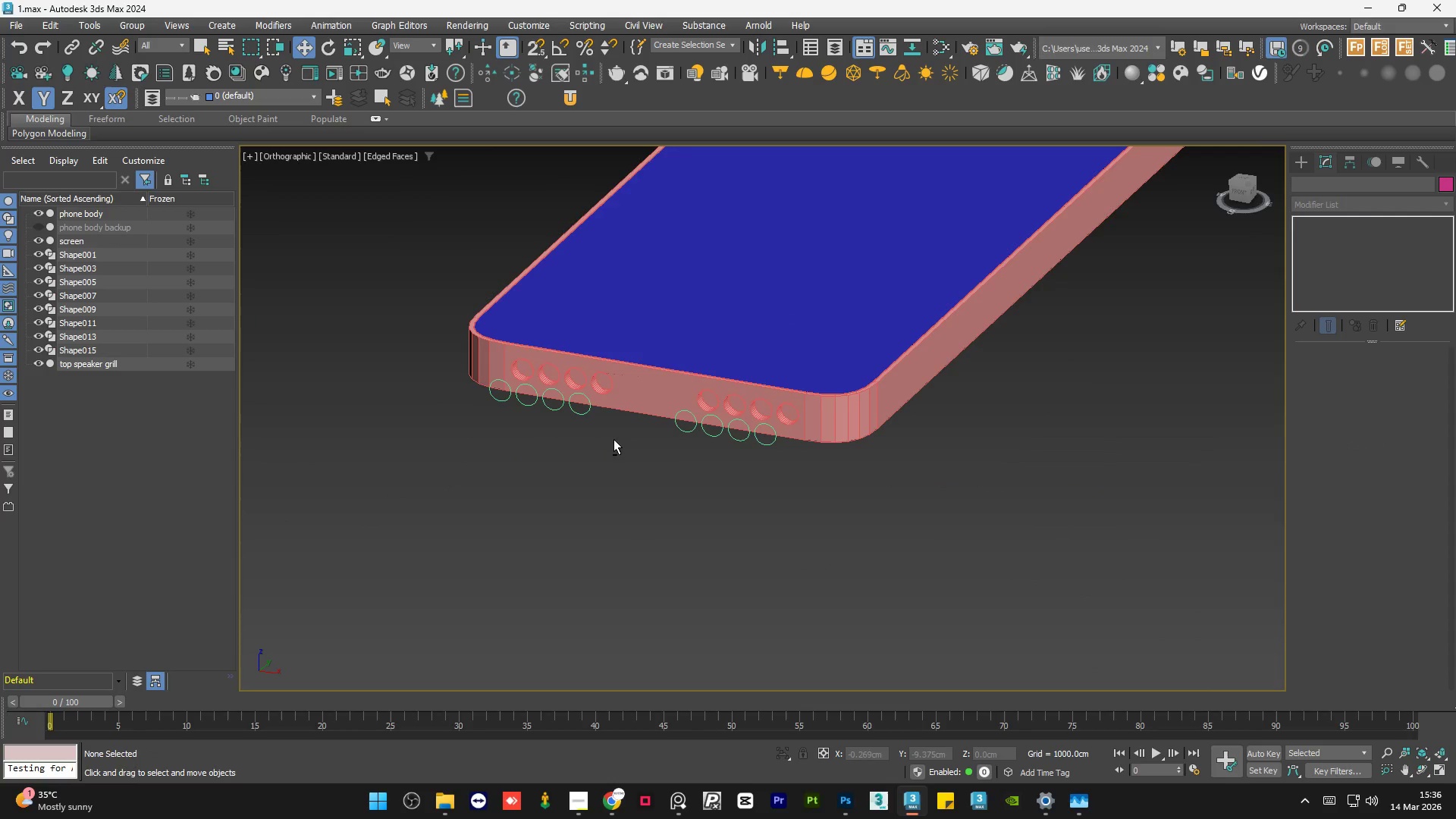 
hold_key(key=AltLeft, duration=0.55)
 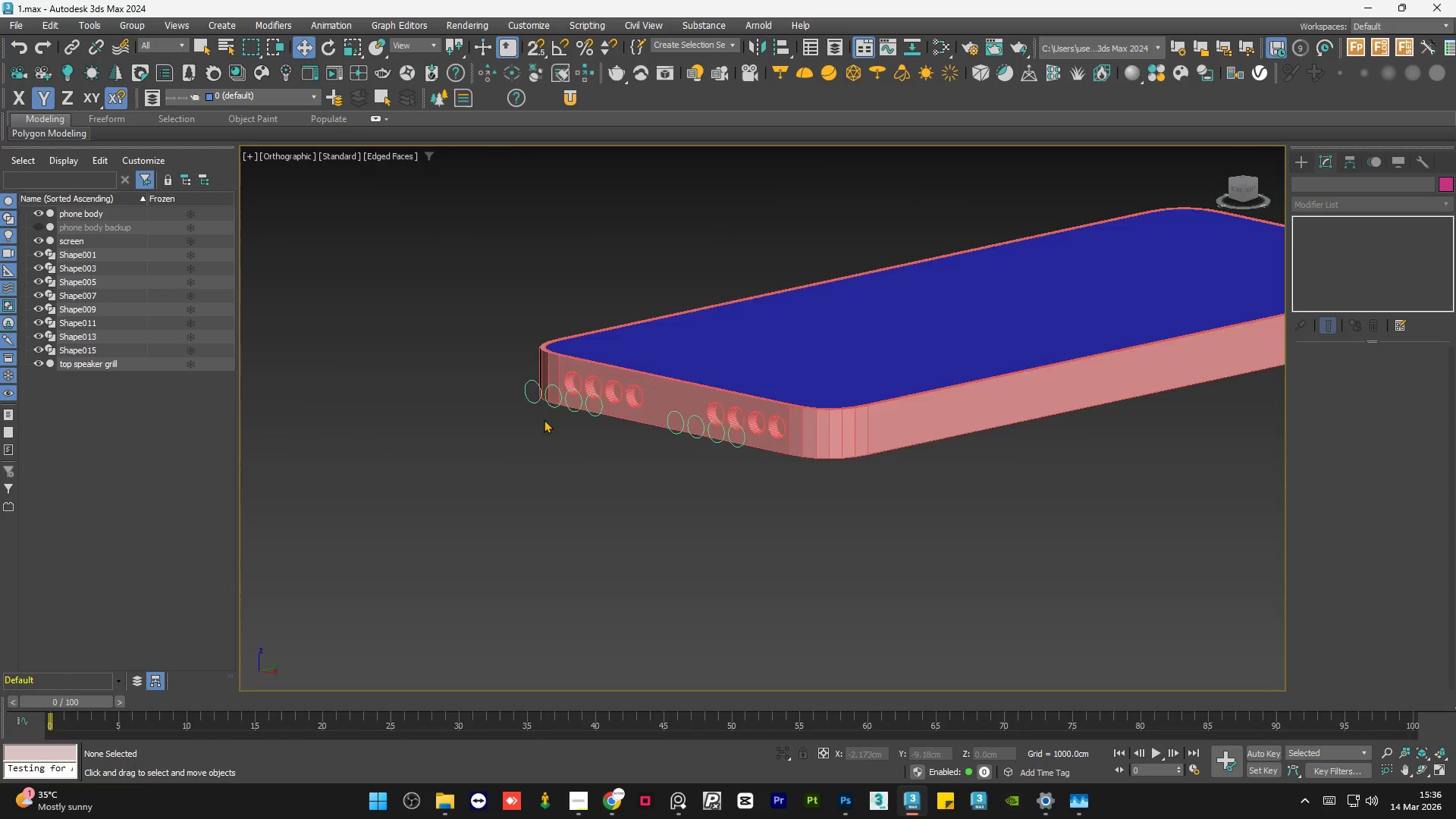 
hold_key(key=AltLeft, duration=0.84)
 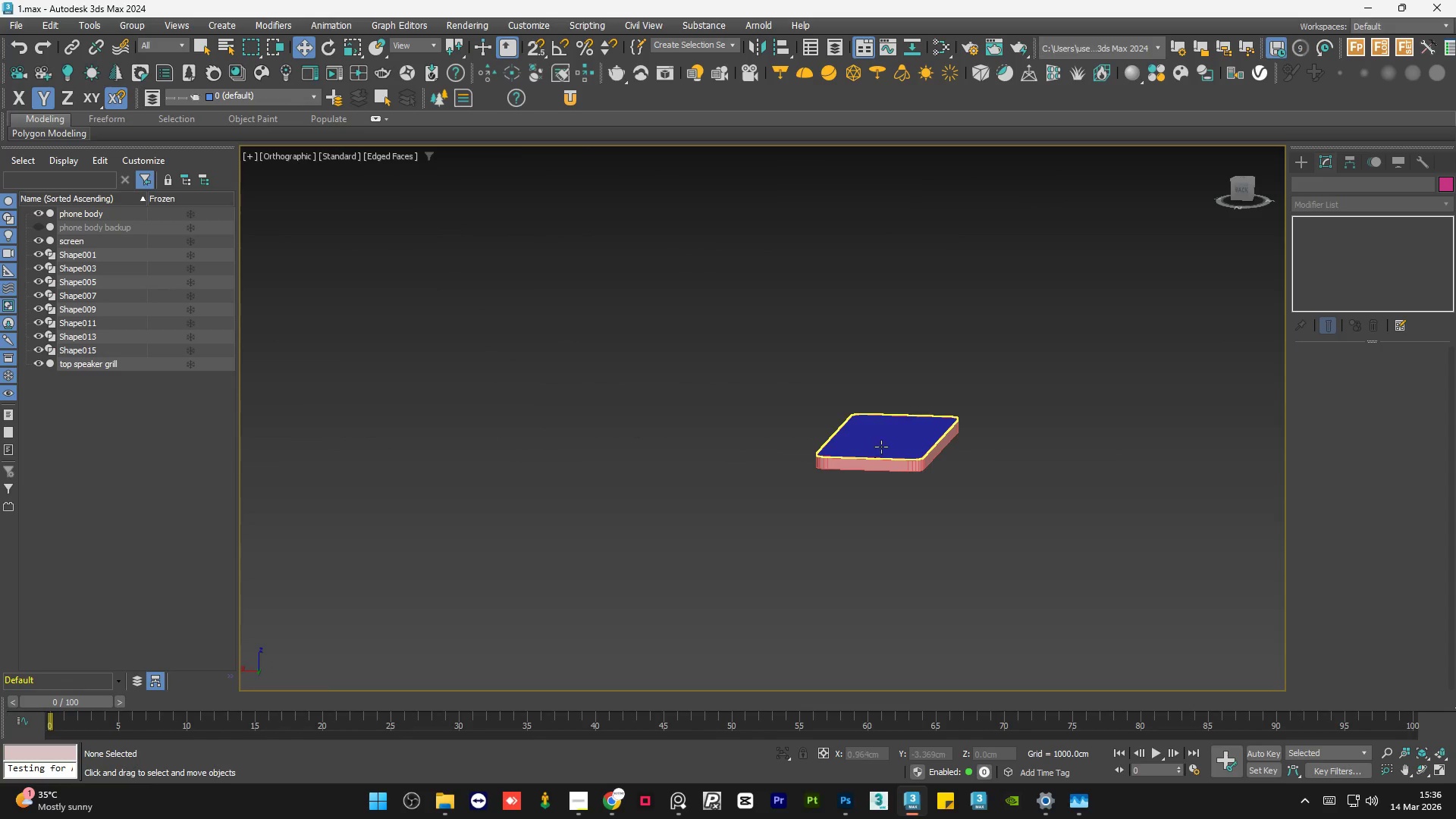 
scroll: coordinate [563, 425], scroll_direction: down, amount: 4.0
 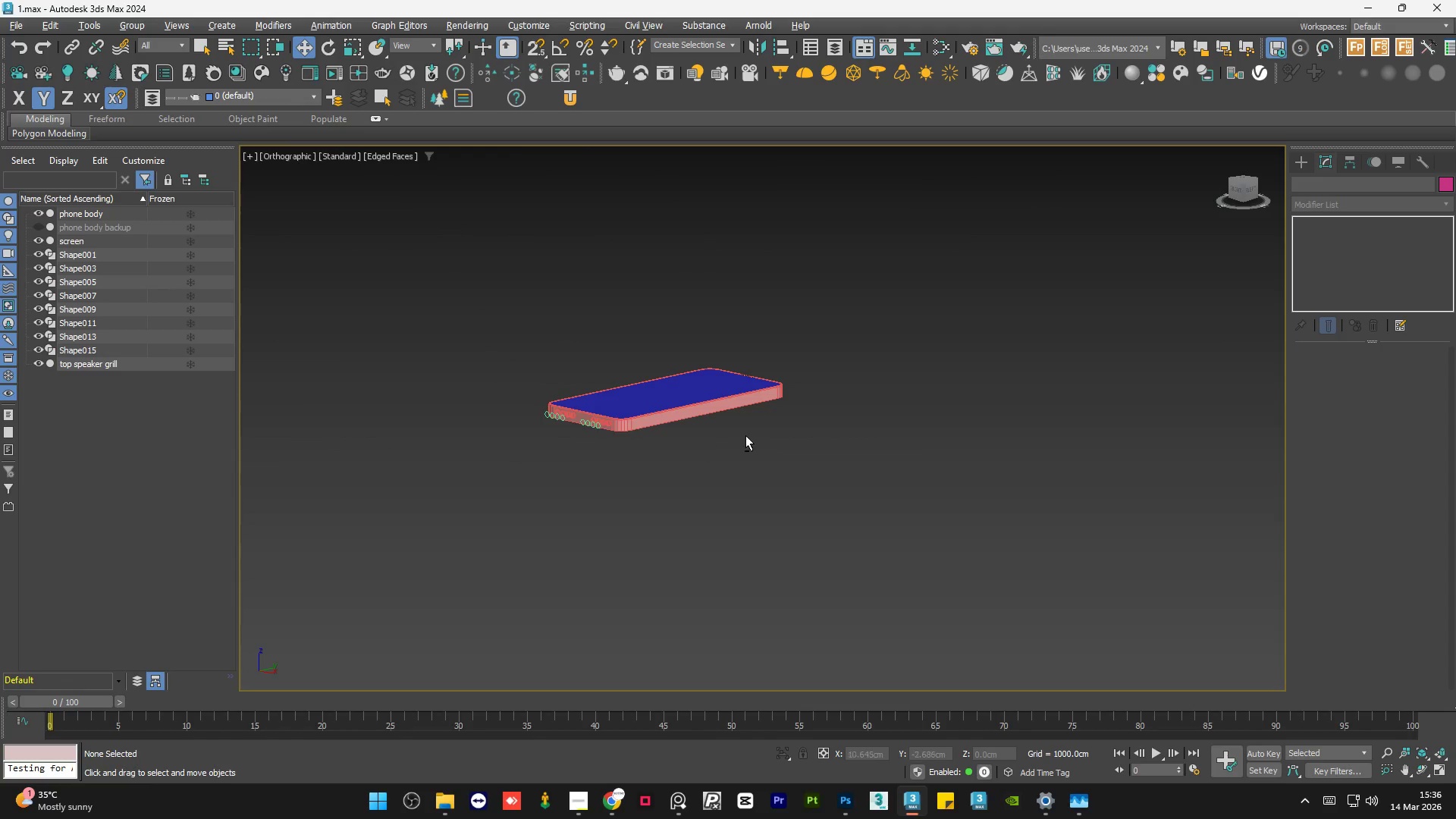 
scroll: coordinate [893, 475], scroll_direction: up, amount: 7.0
 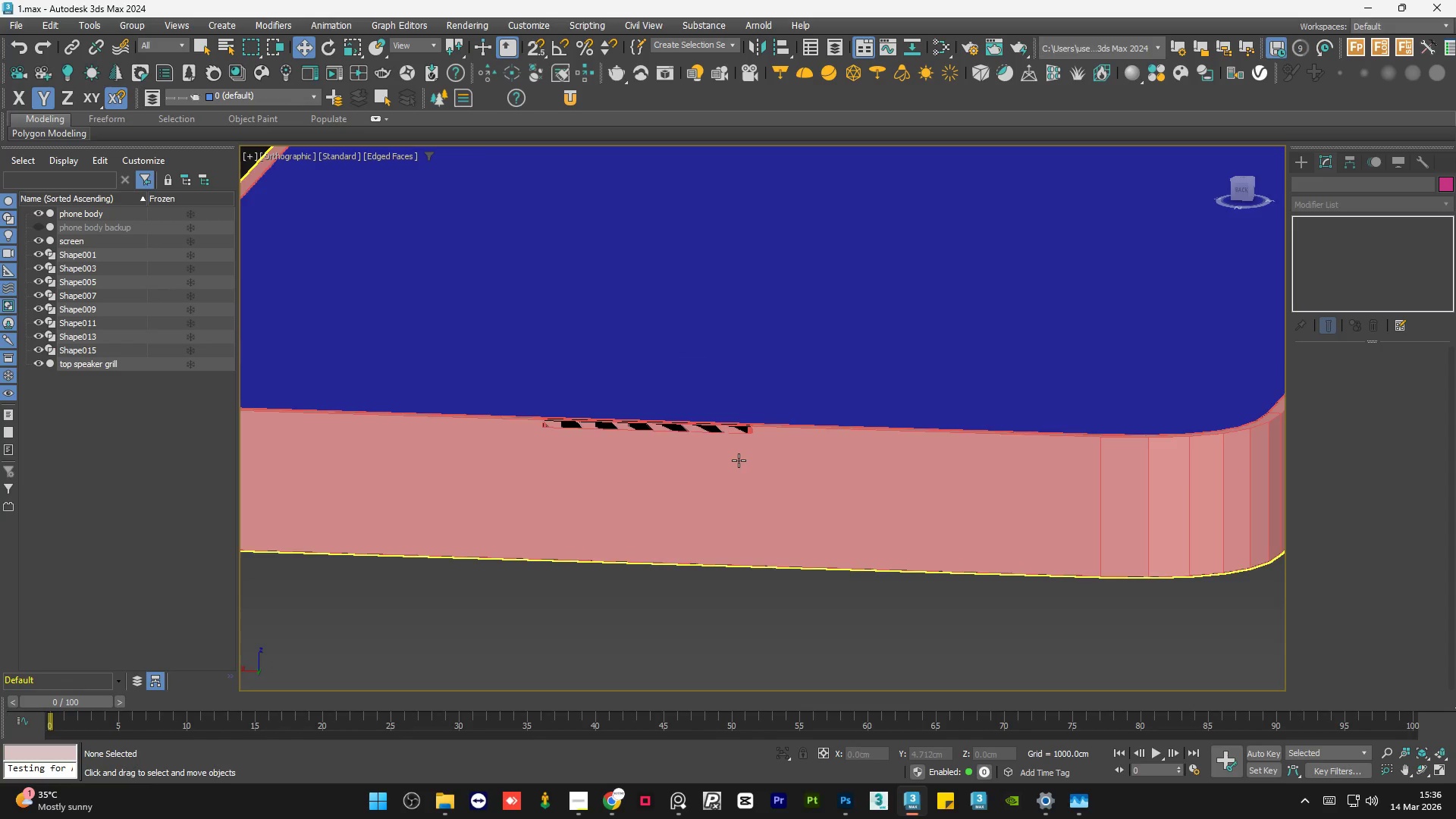 
hold_key(key=AltLeft, duration=0.78)
 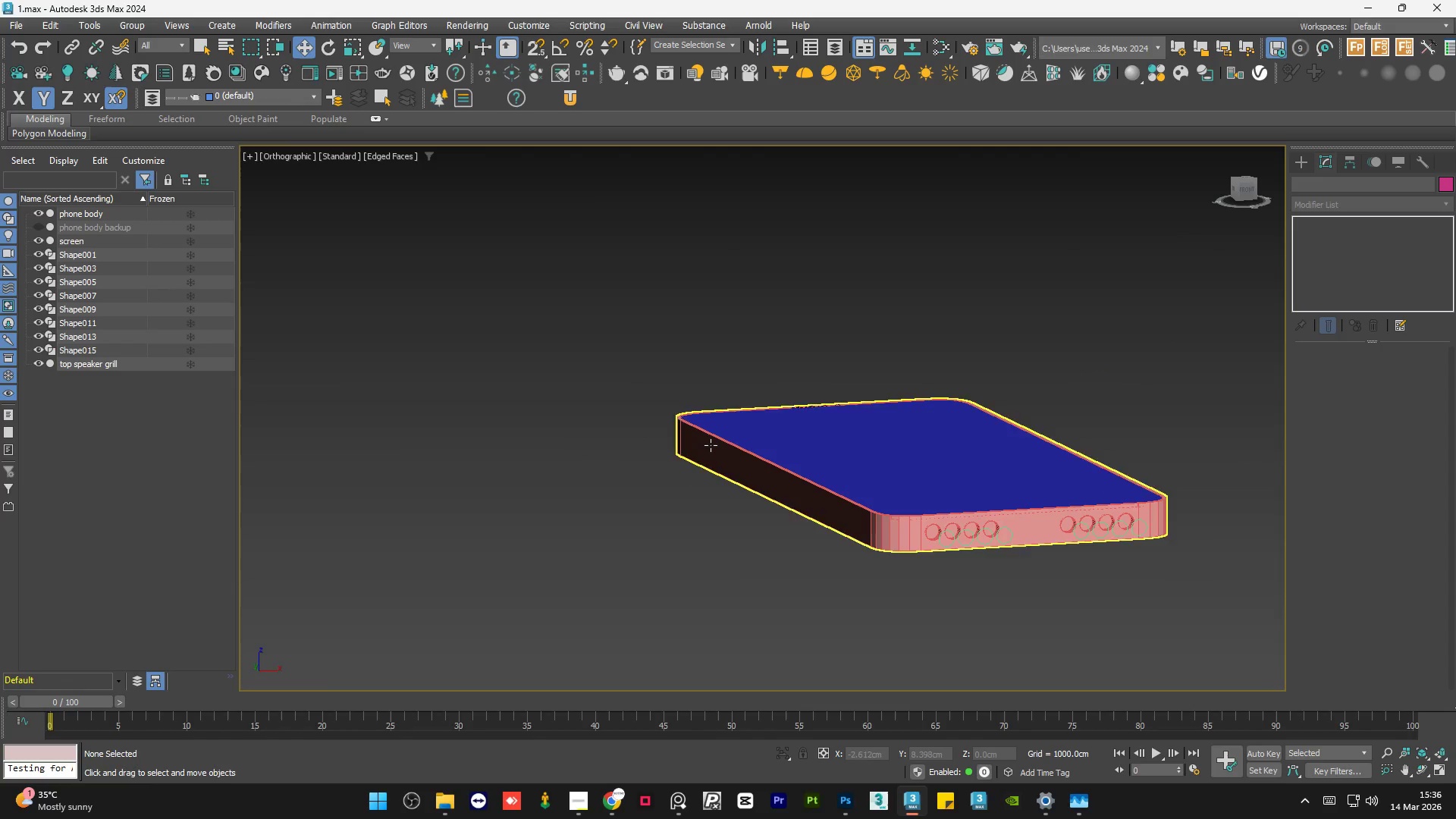 
scroll: coordinate [739, 460], scroll_direction: down, amount: 3.0
 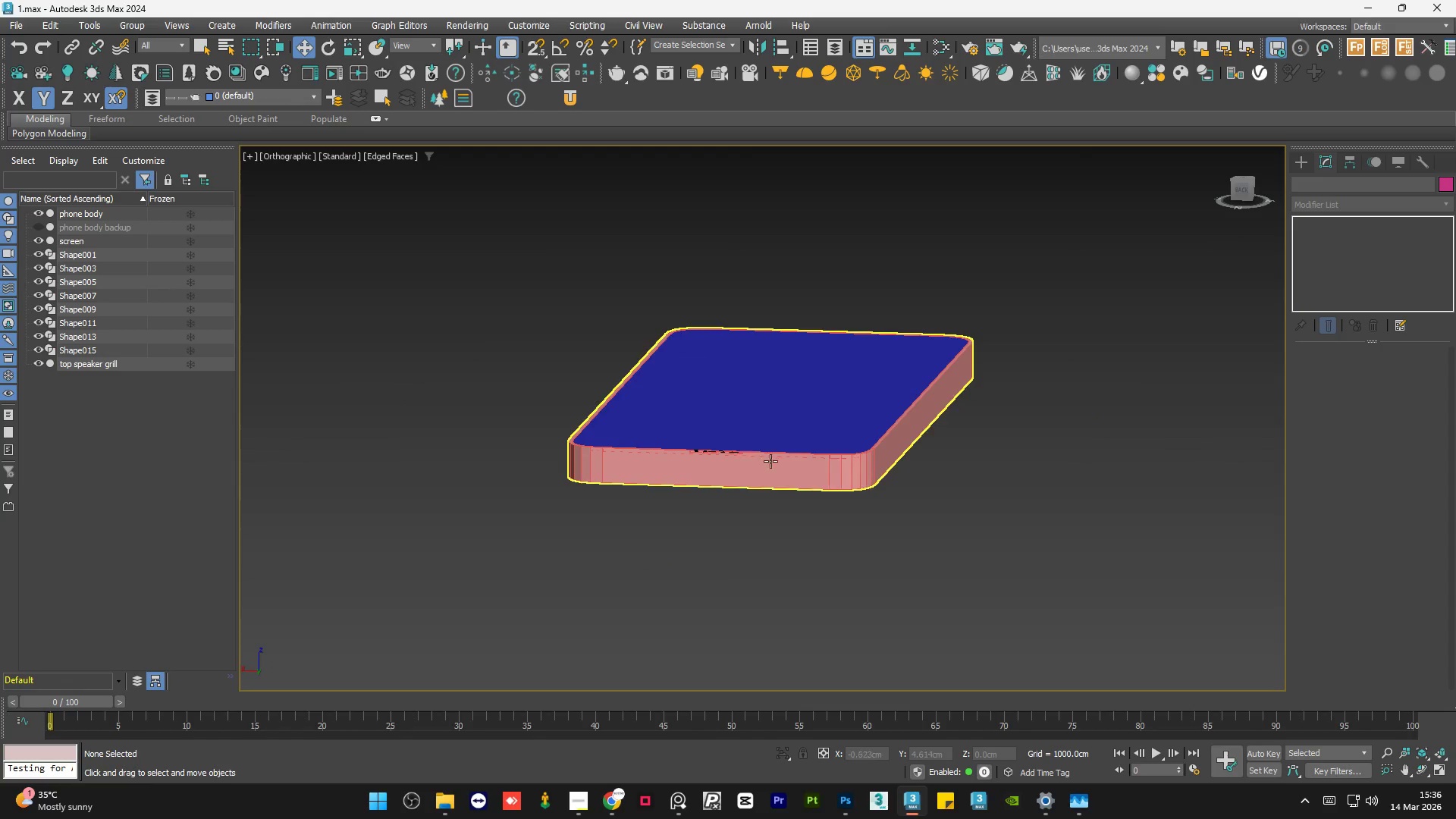 
hold_key(key=AltLeft, duration=1.39)
 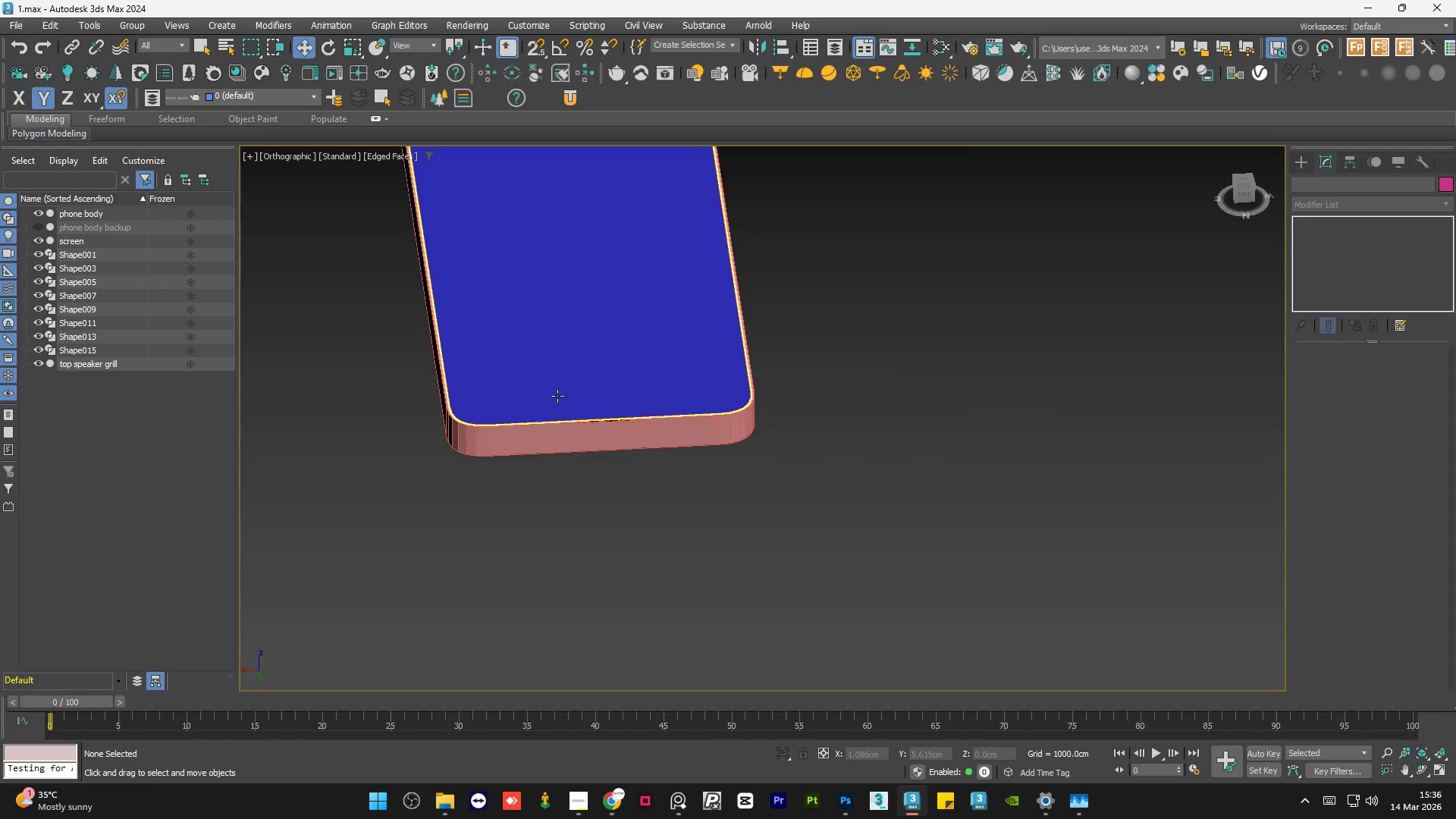 
scroll: coordinate [519, 436], scroll_direction: up, amount: 7.0
 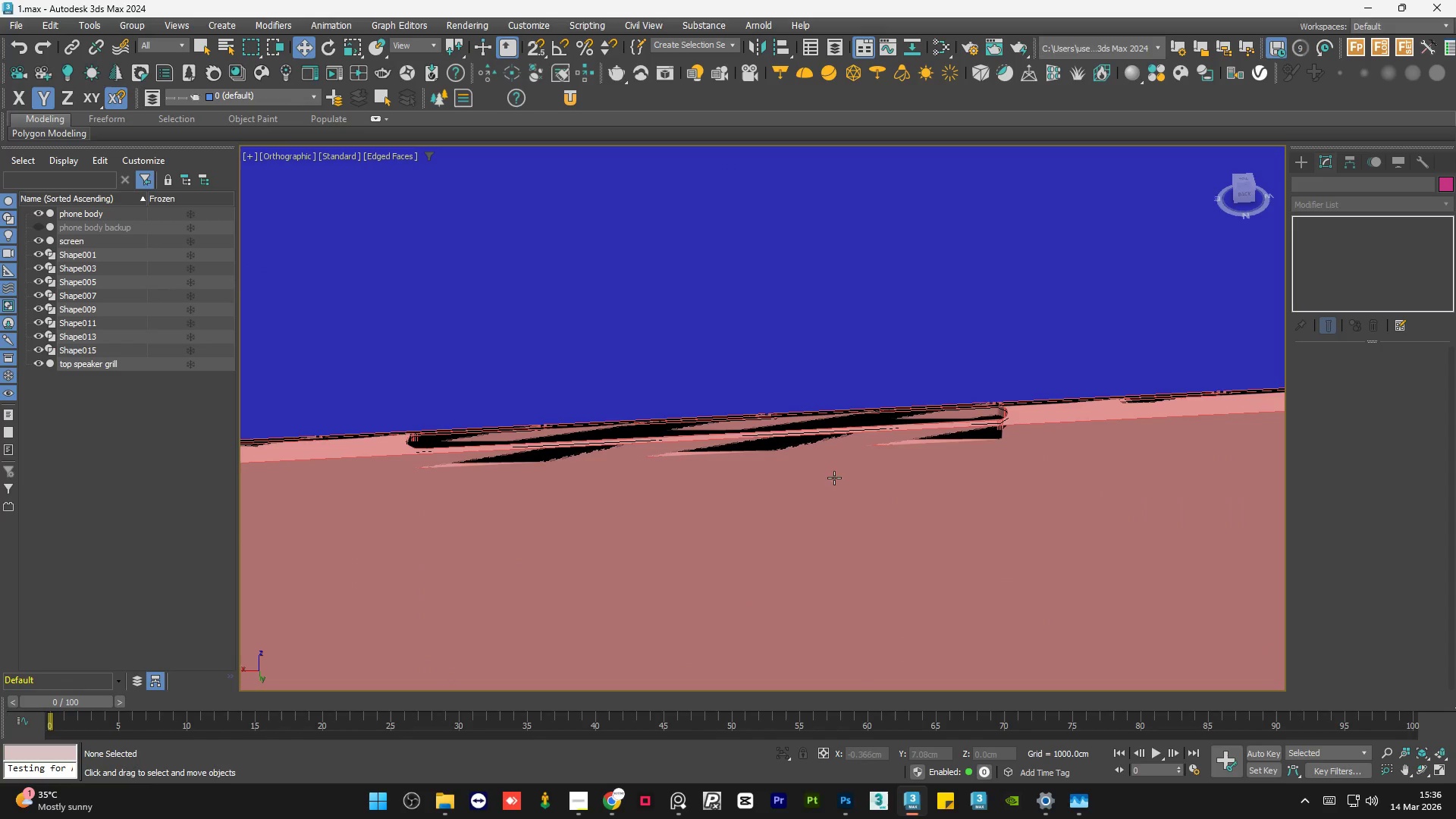 
scroll: coordinate [987, 467], scroll_direction: none, amount: 0.0
 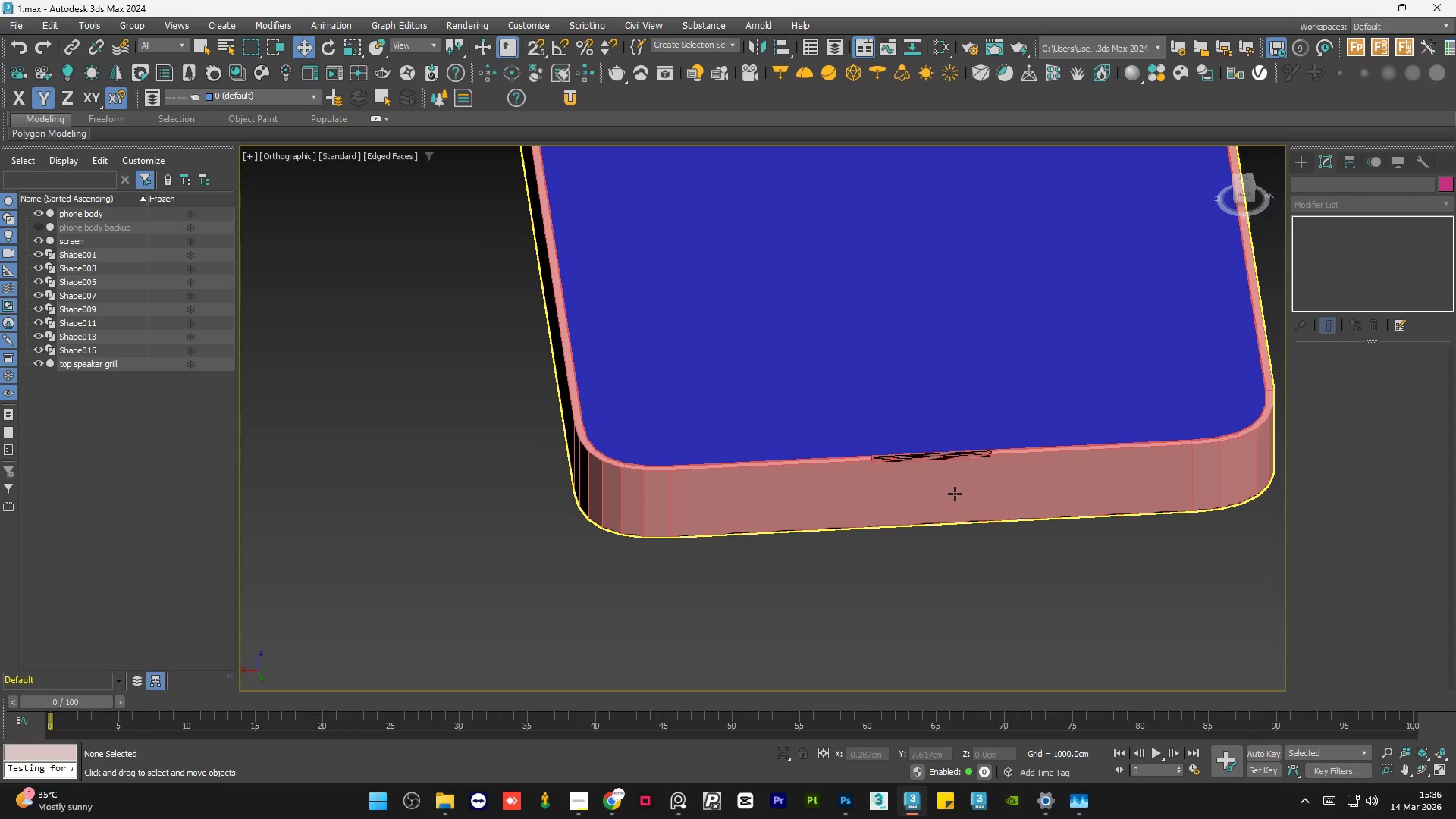 
left_click([955, 494])
 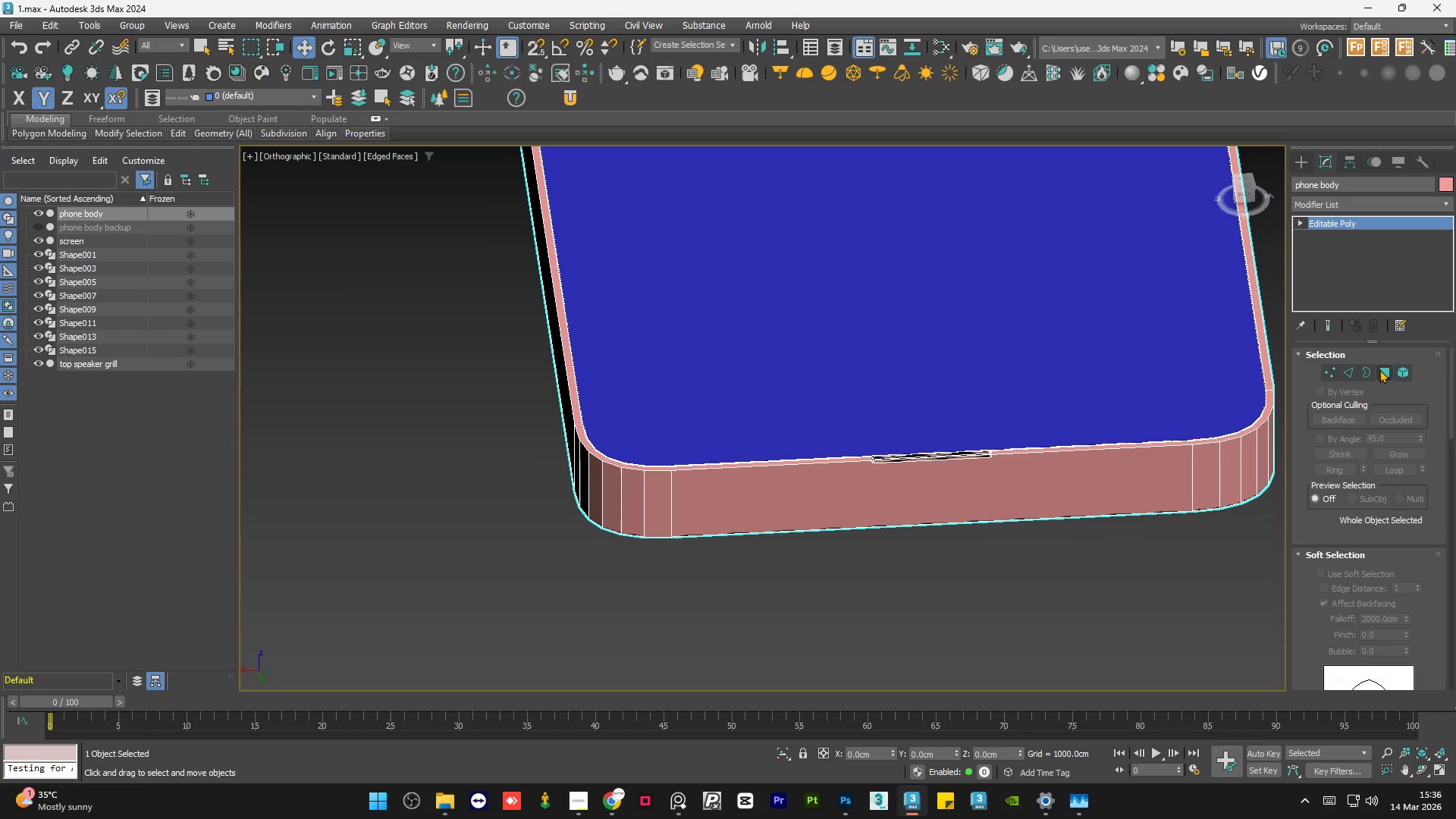 
left_click([1382, 370])
 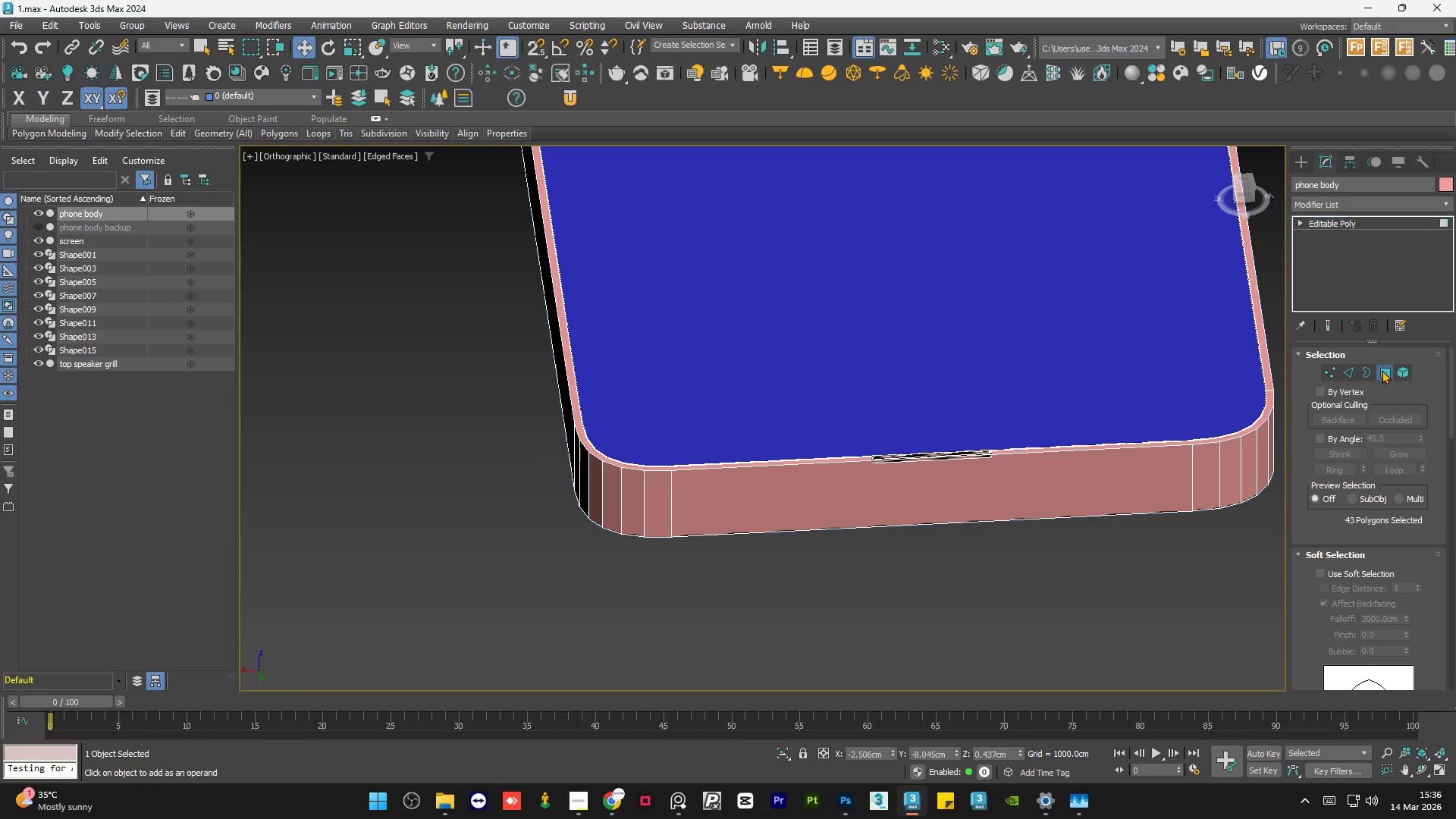 
key(Control+A)
 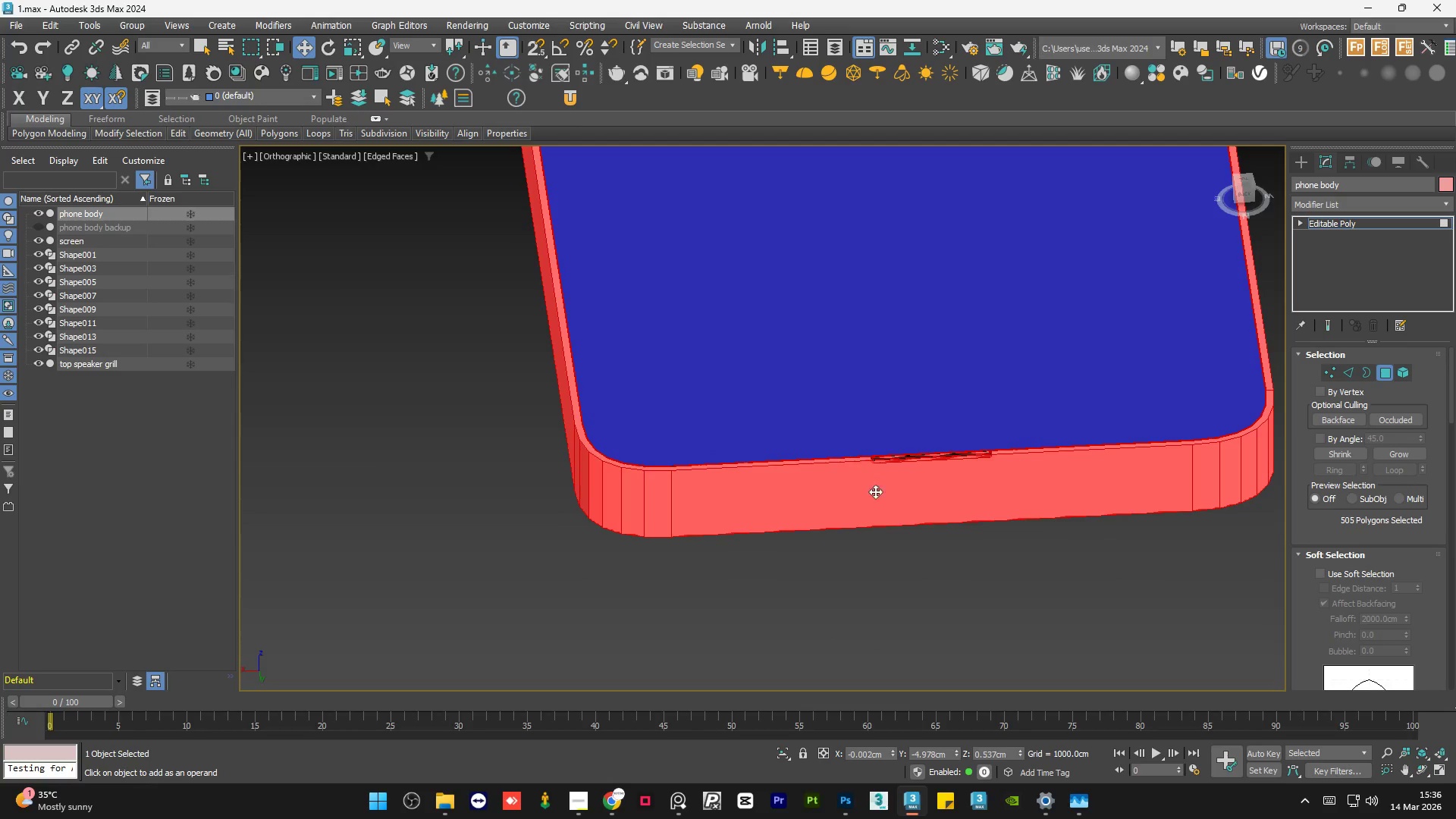 
scroll: coordinate [968, 466], scroll_direction: up, amount: 6.0
 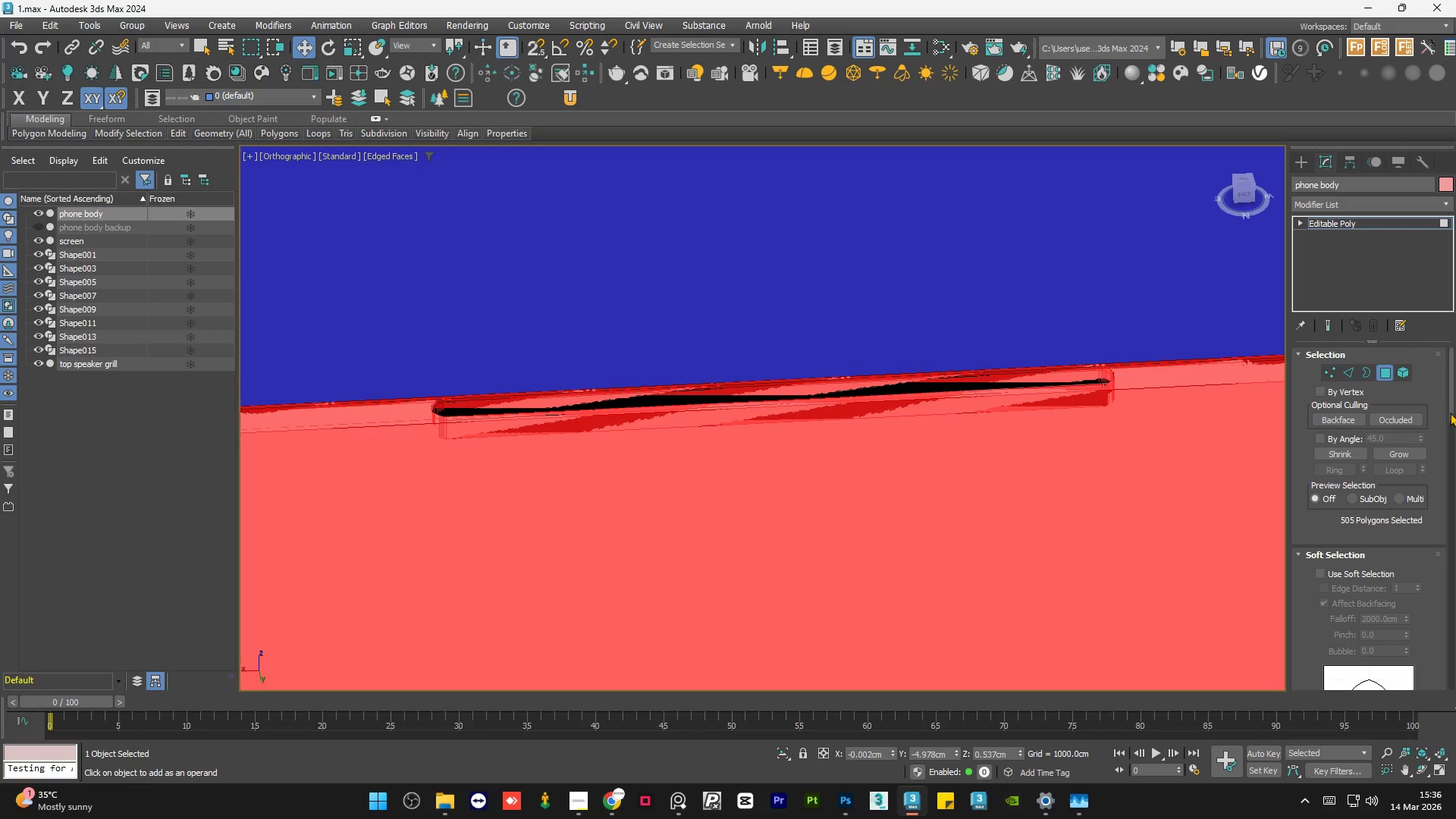 
left_click_drag(start_coordinate=[1450, 410], to_coordinate=[1455, 568])
 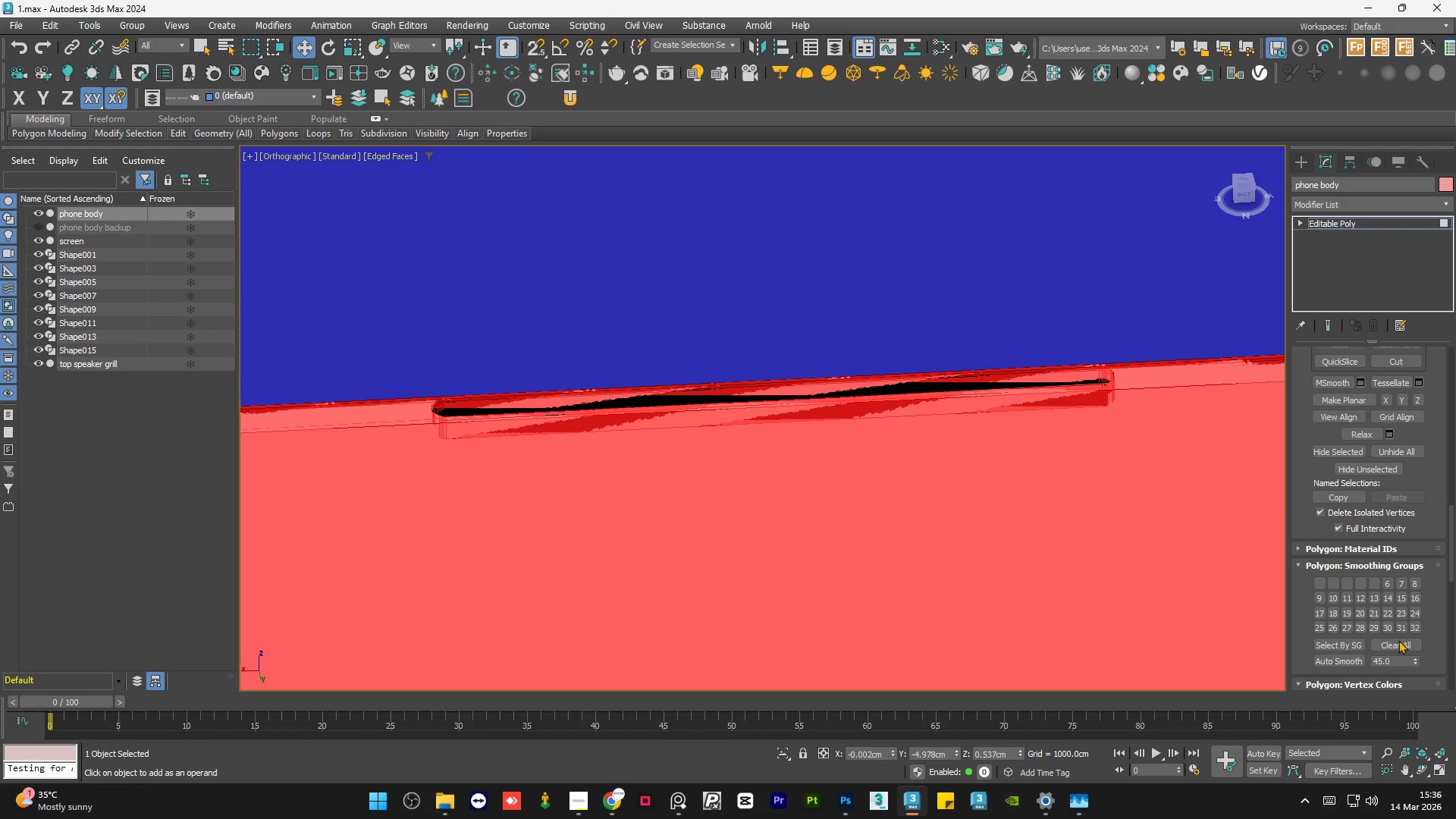 
left_click([1397, 642])
 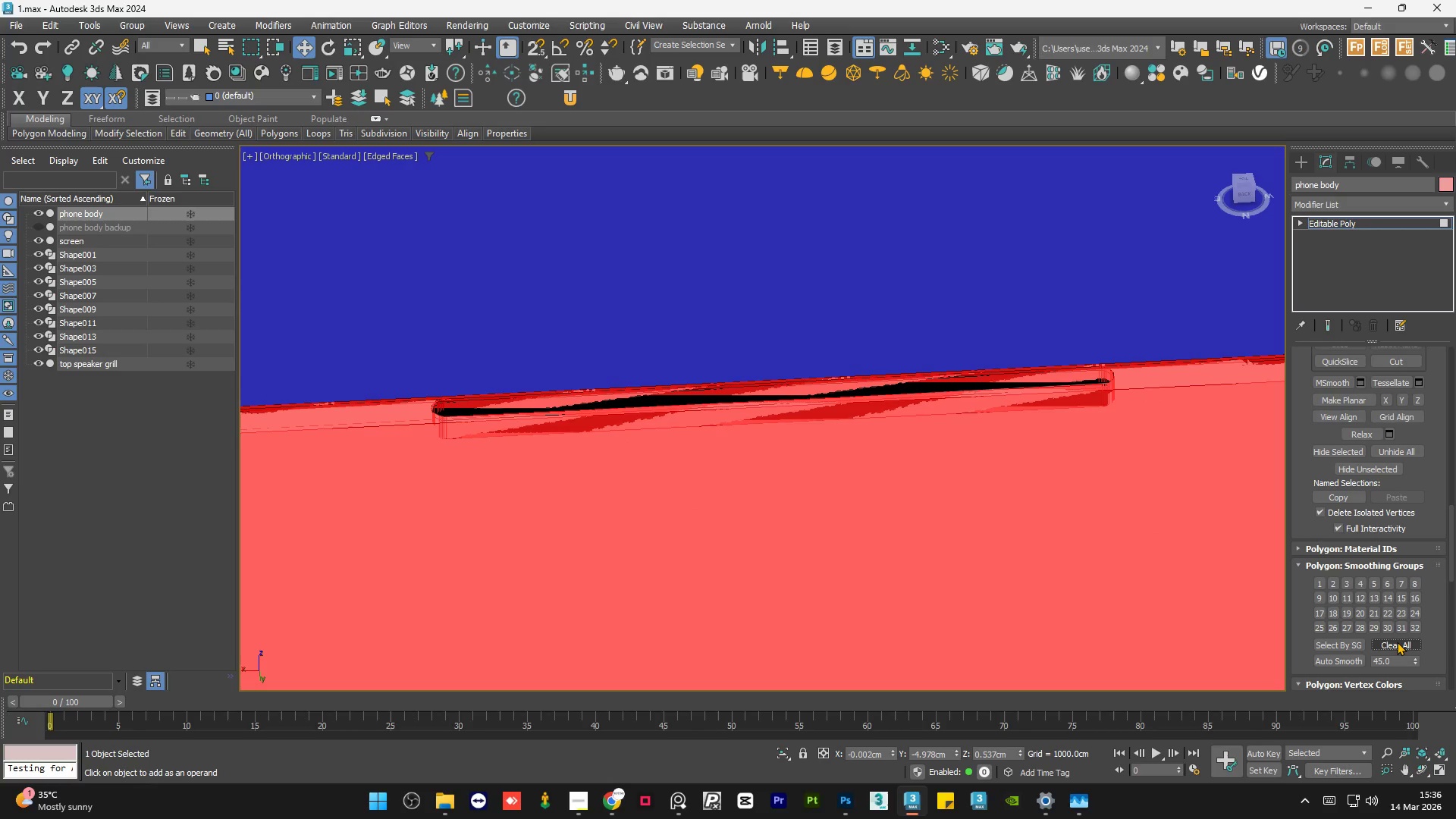 
double_click([1397, 642])
 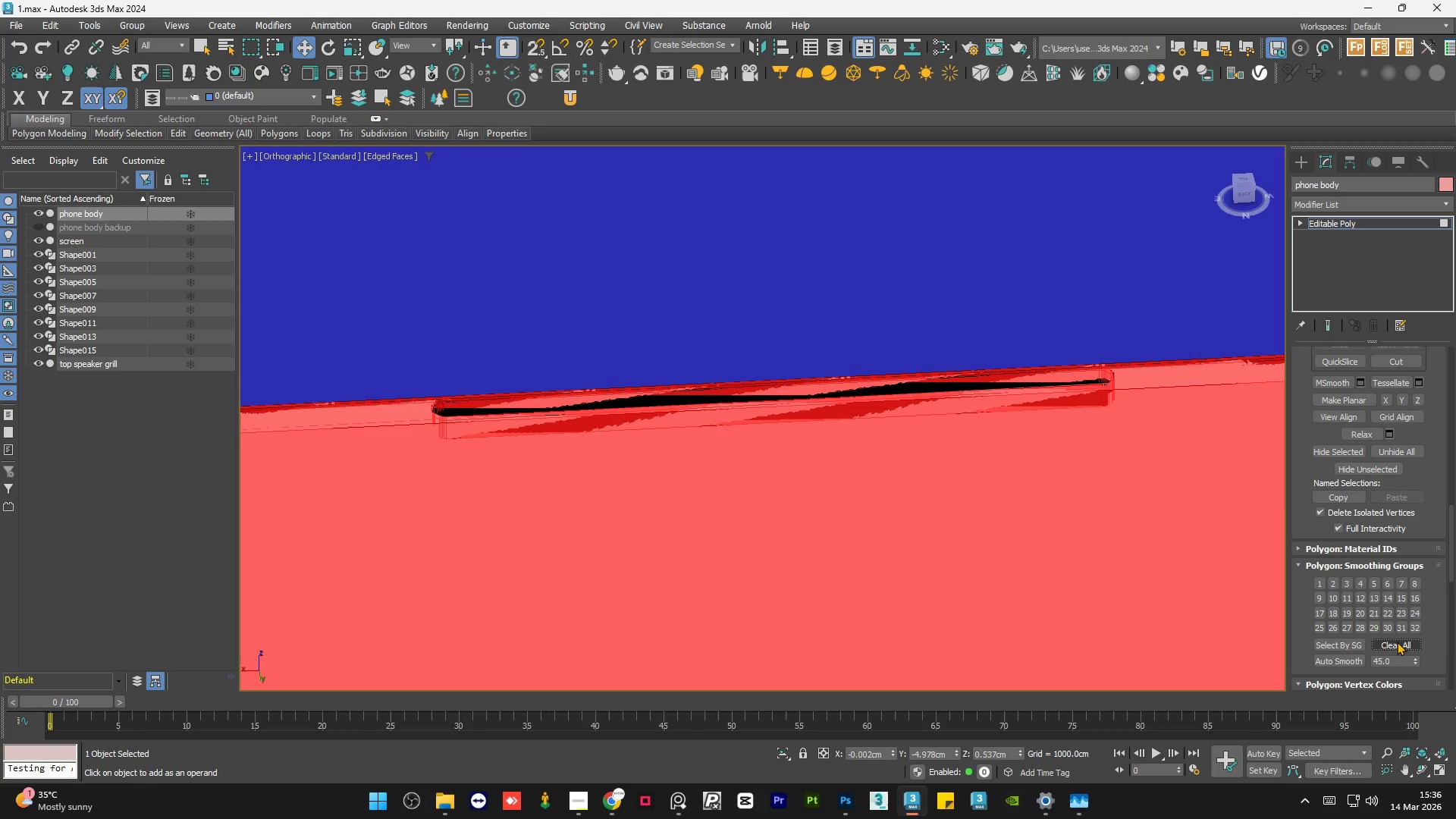 
triple_click([1397, 642])
 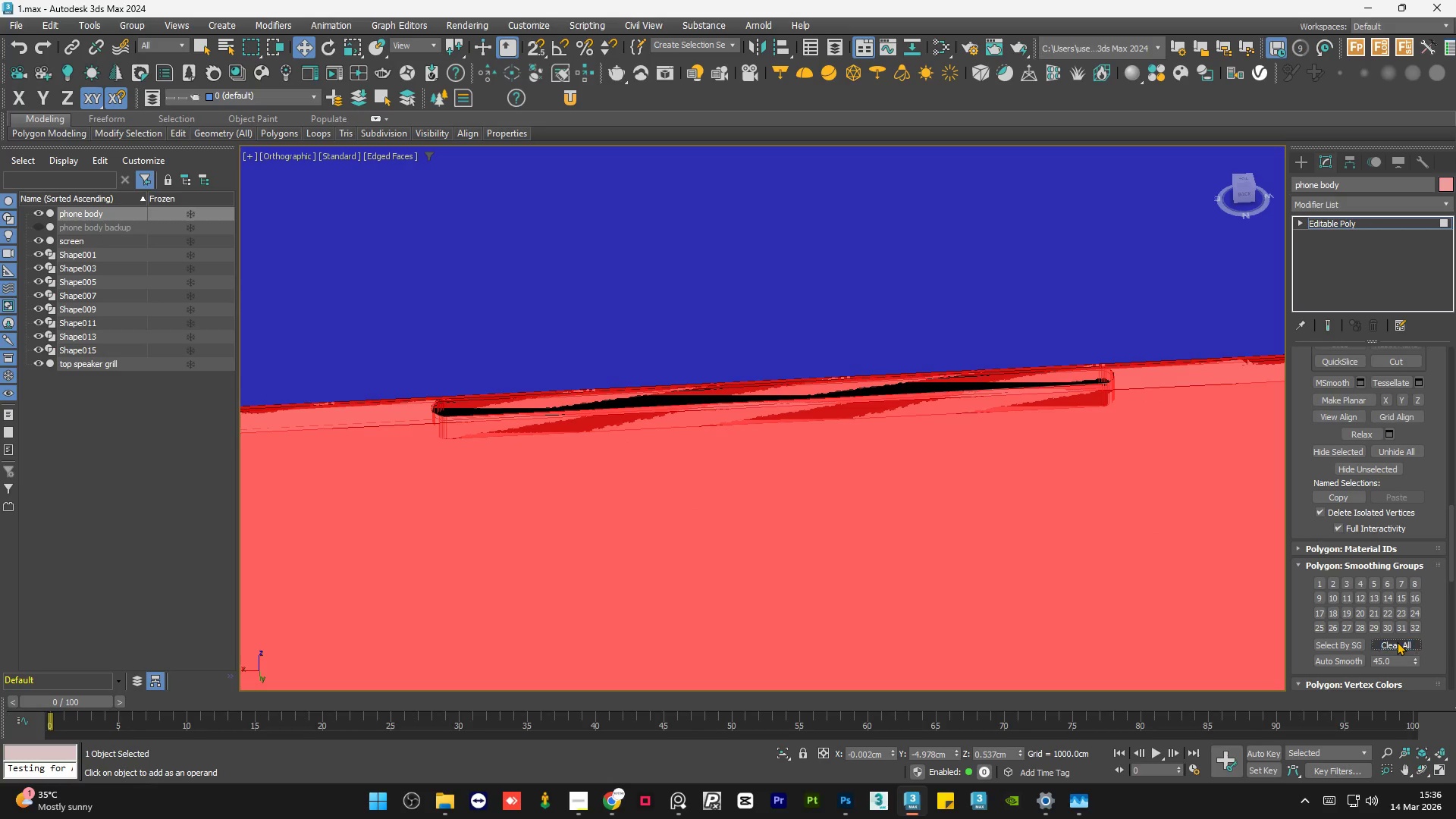 
triple_click([1397, 642])
 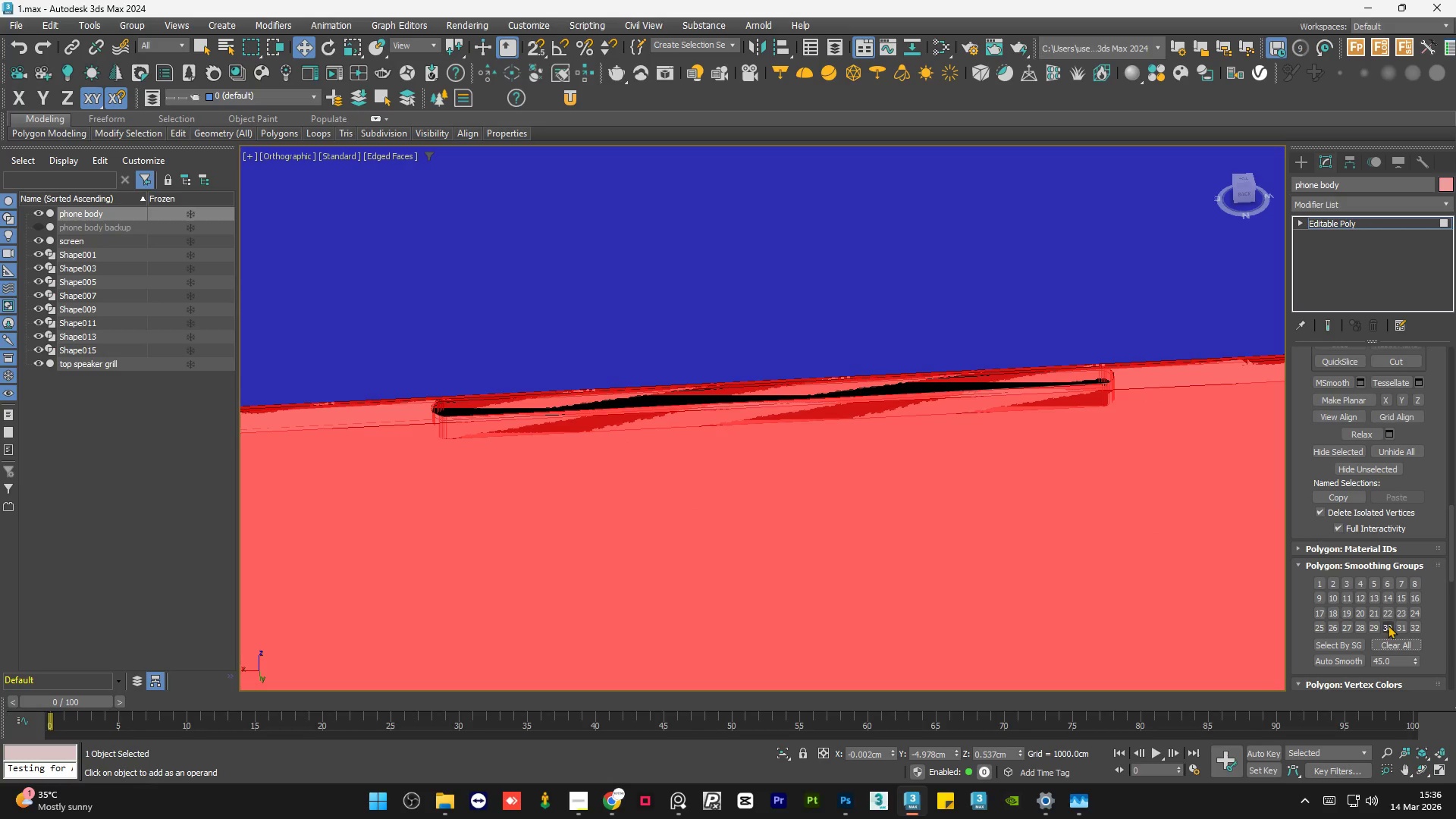 
left_click([1388, 625])
 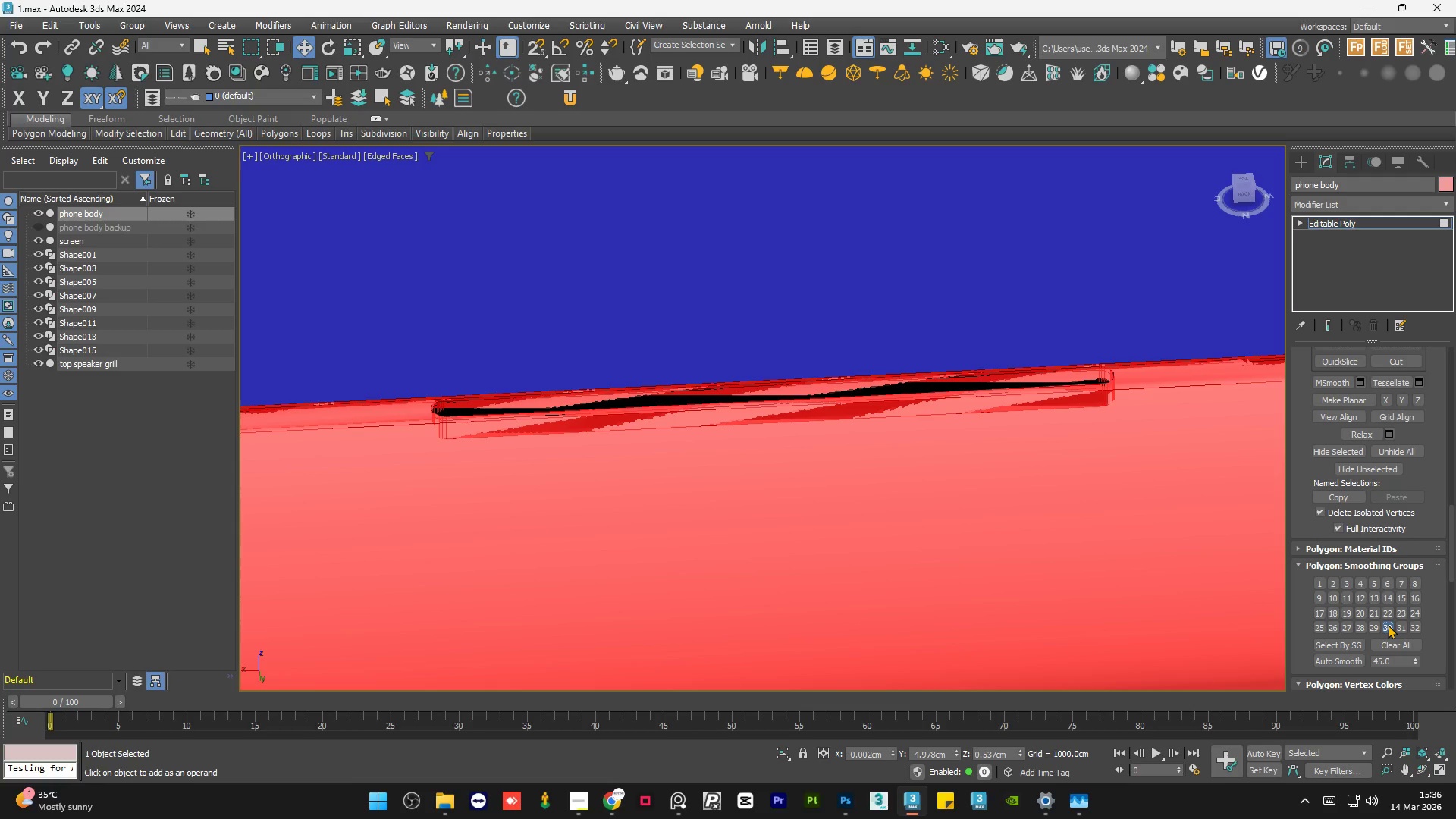 
left_click([1388, 625])
 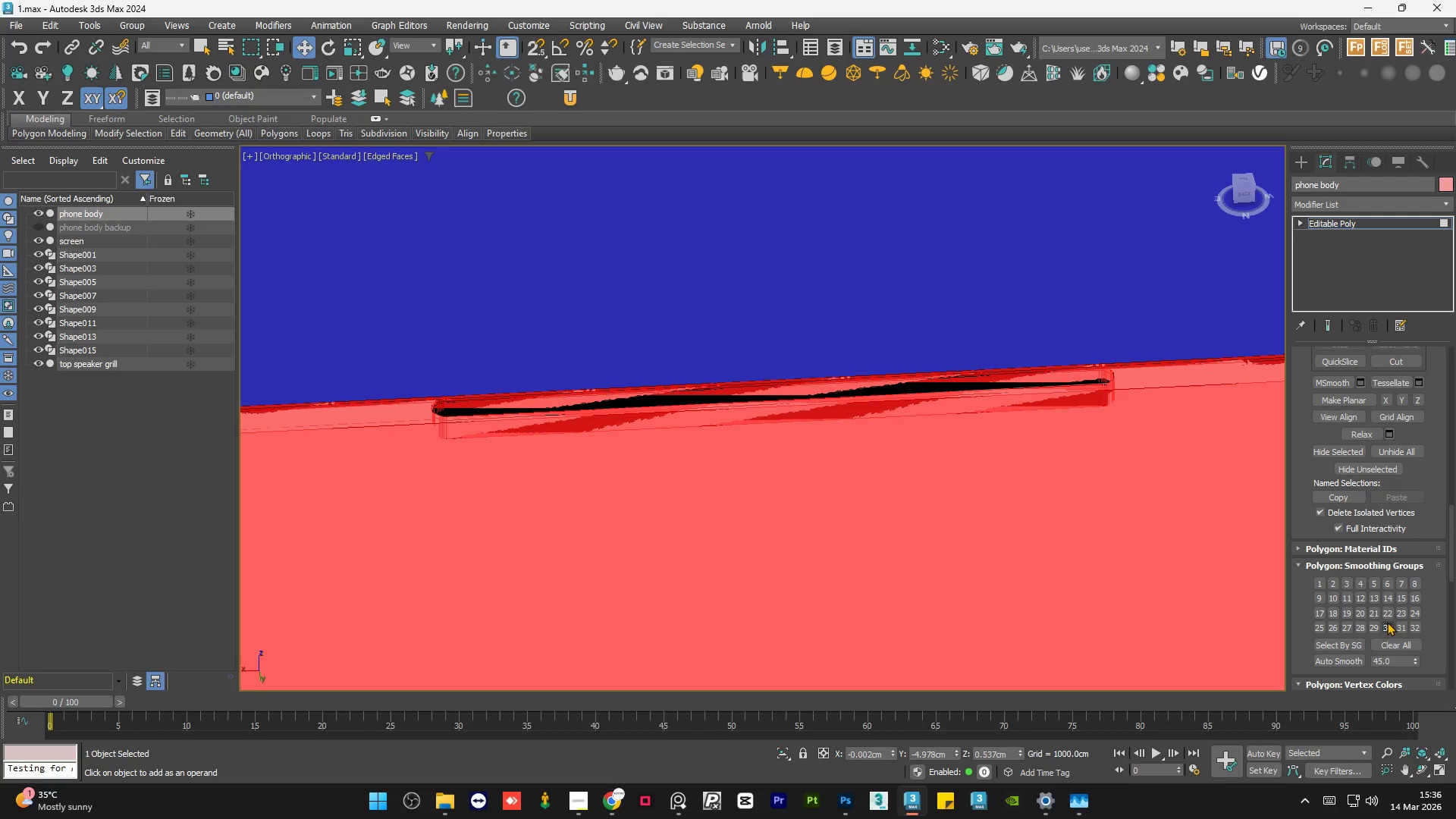 
left_click([1389, 610])
 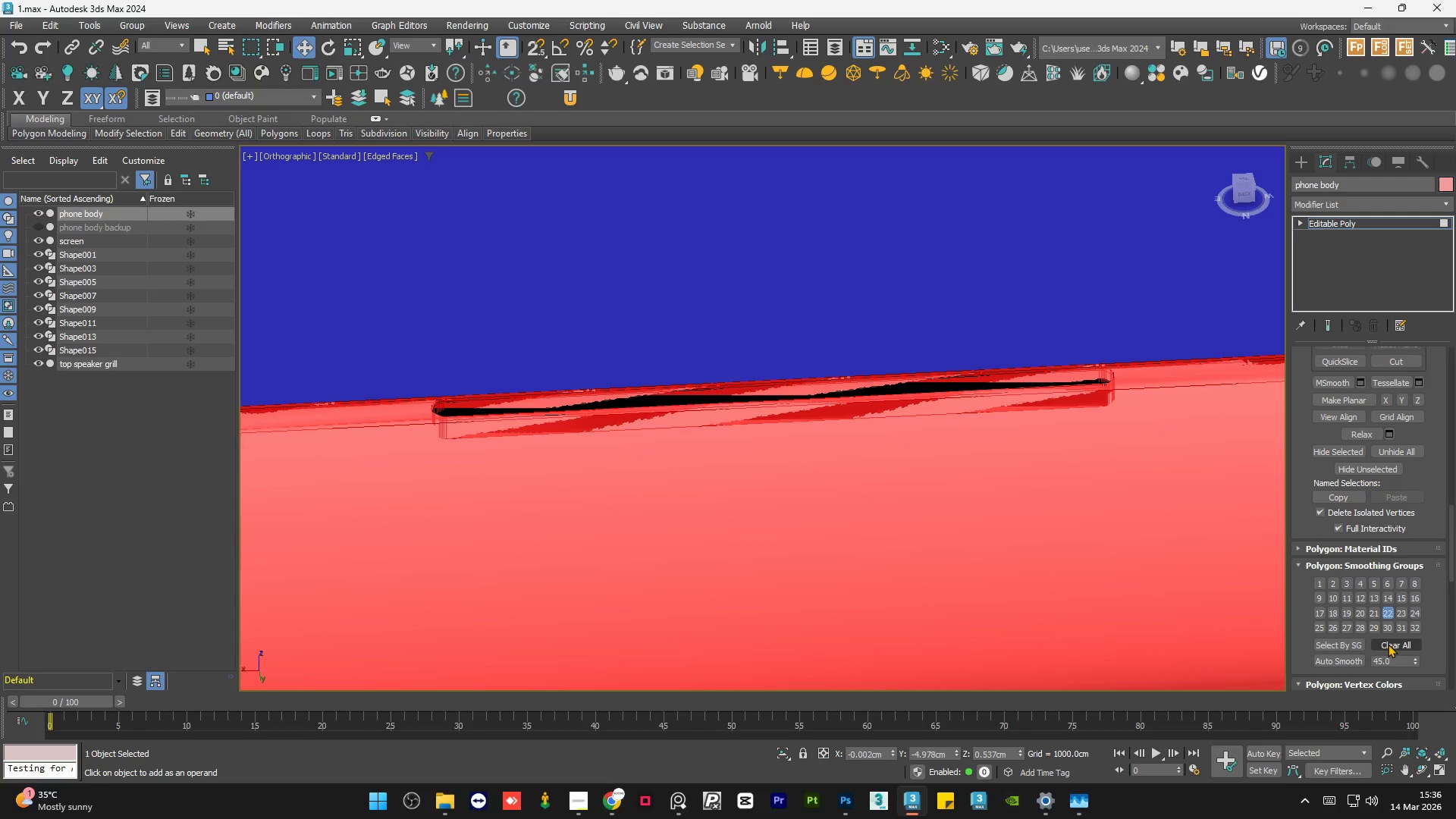 
left_click([1388, 644])
 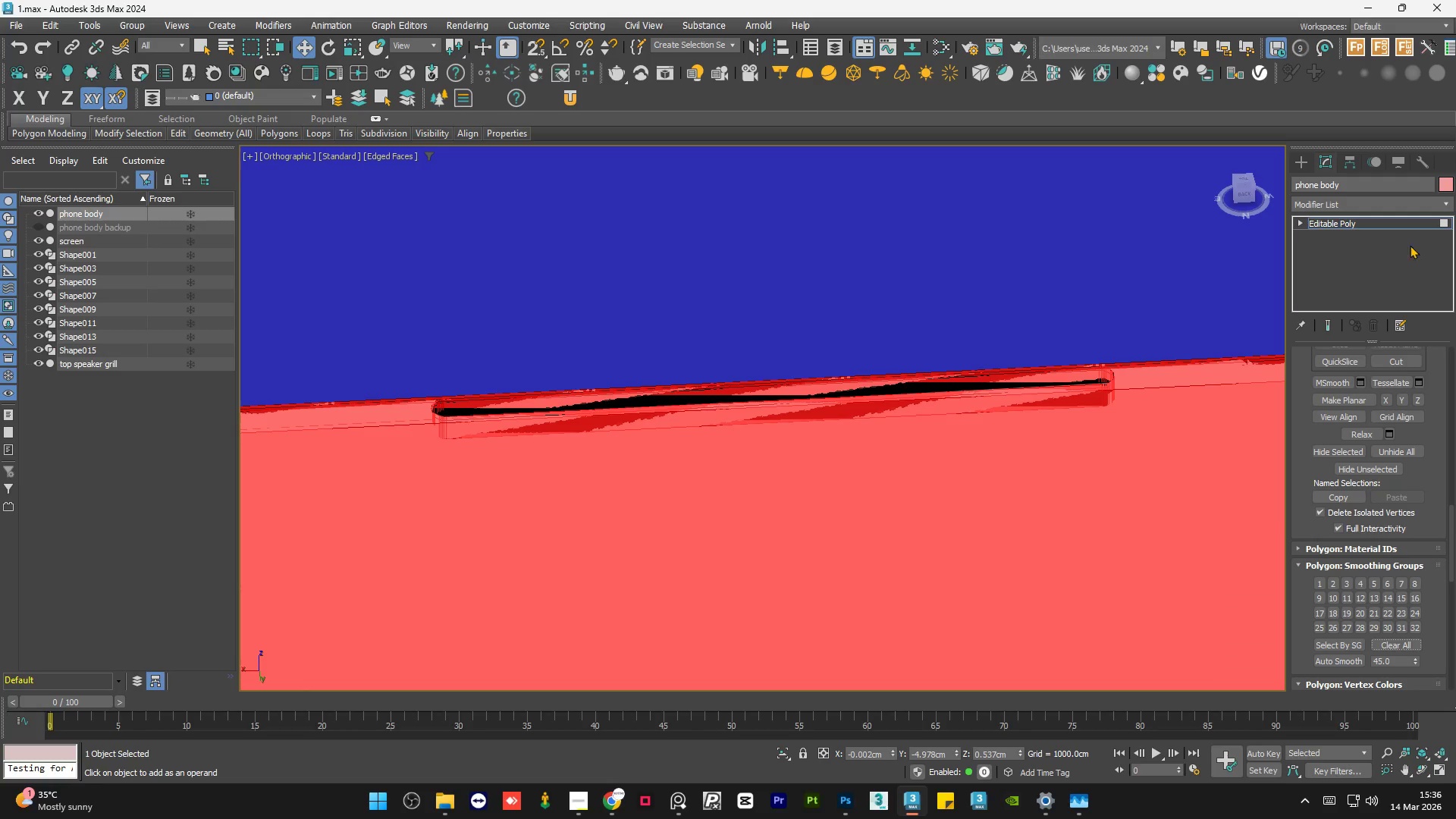 
left_click([1394, 224])
 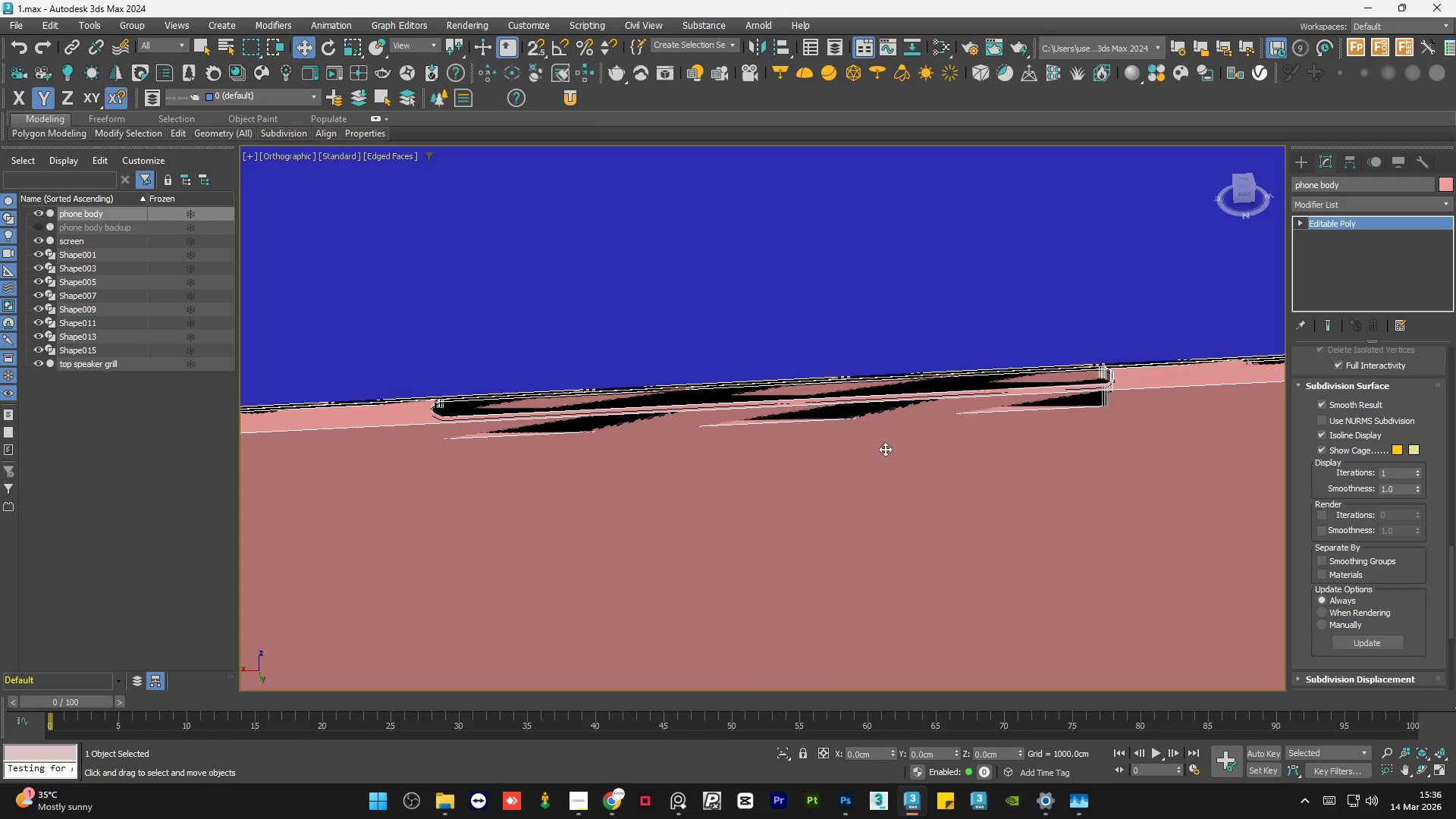 
left_click([934, 563])
 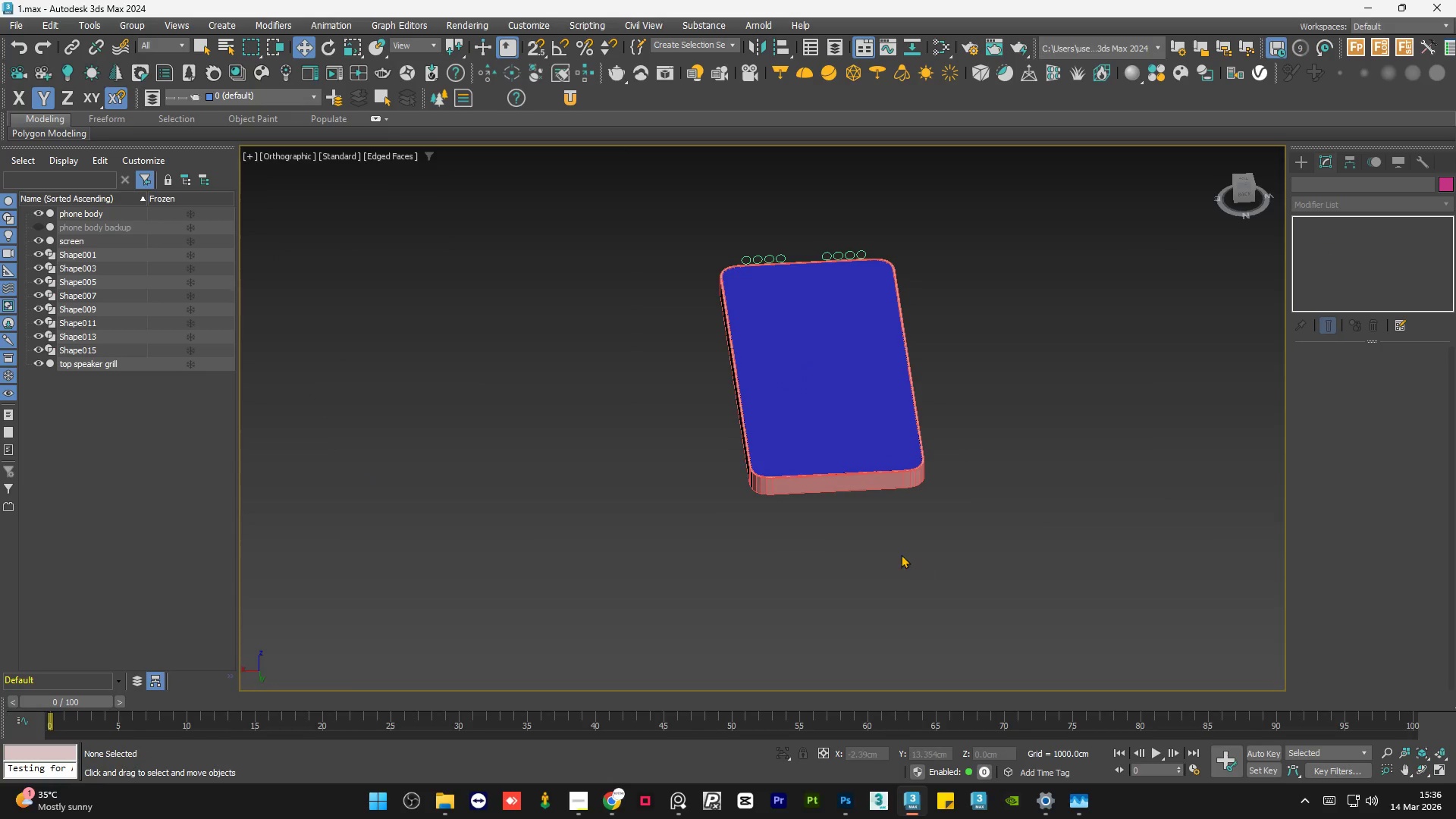 
scroll: coordinate [844, 478], scroll_direction: down, amount: 10.0
 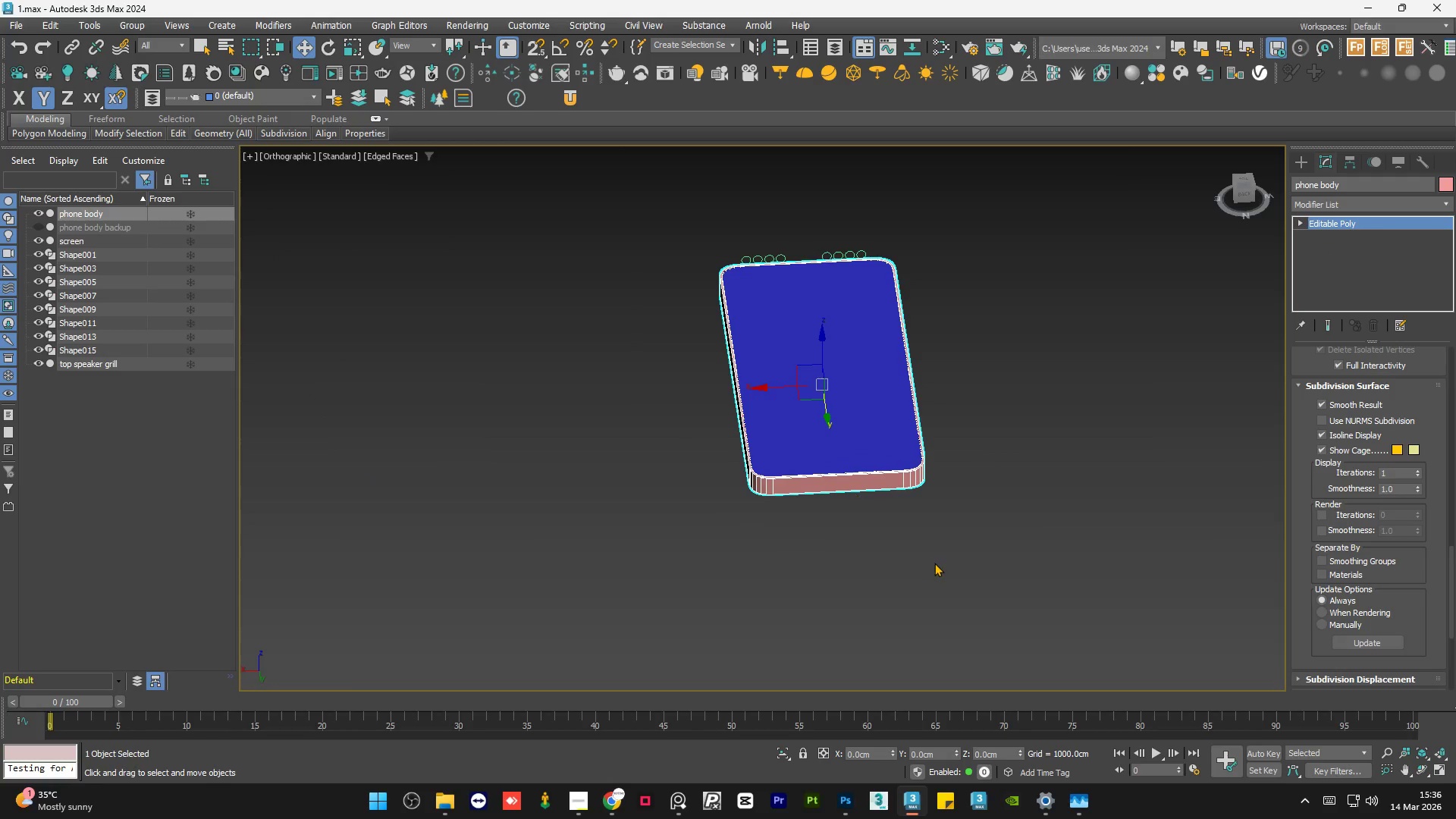 
hold_key(key=AltLeft, duration=0.7)
 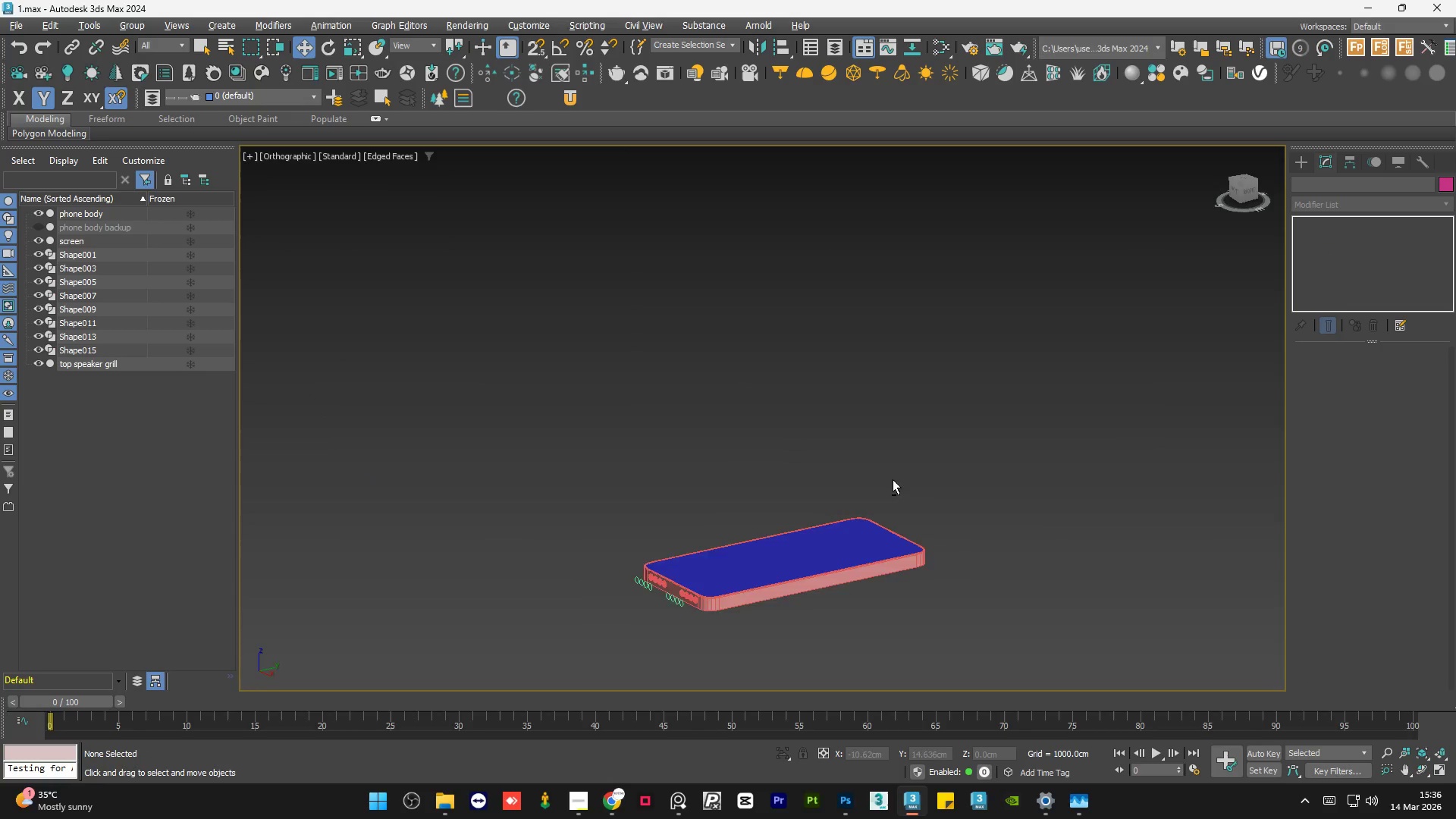 
hold_key(key=AltLeft, duration=0.77)
scroll: coordinate [1022, 487], scroll_direction: down, amount: 1.0
 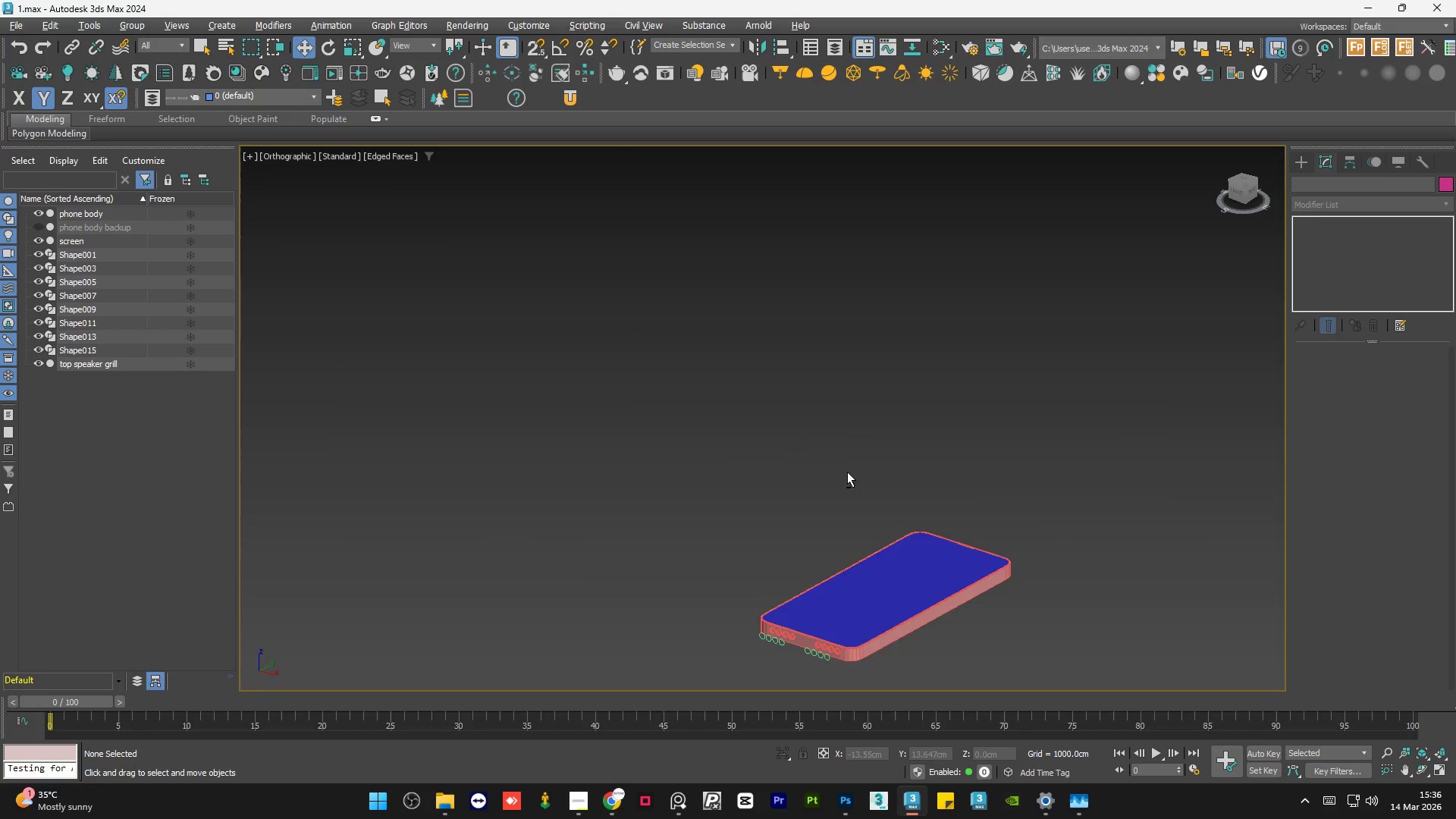 
hold_key(key=AltLeft, duration=0.42)
 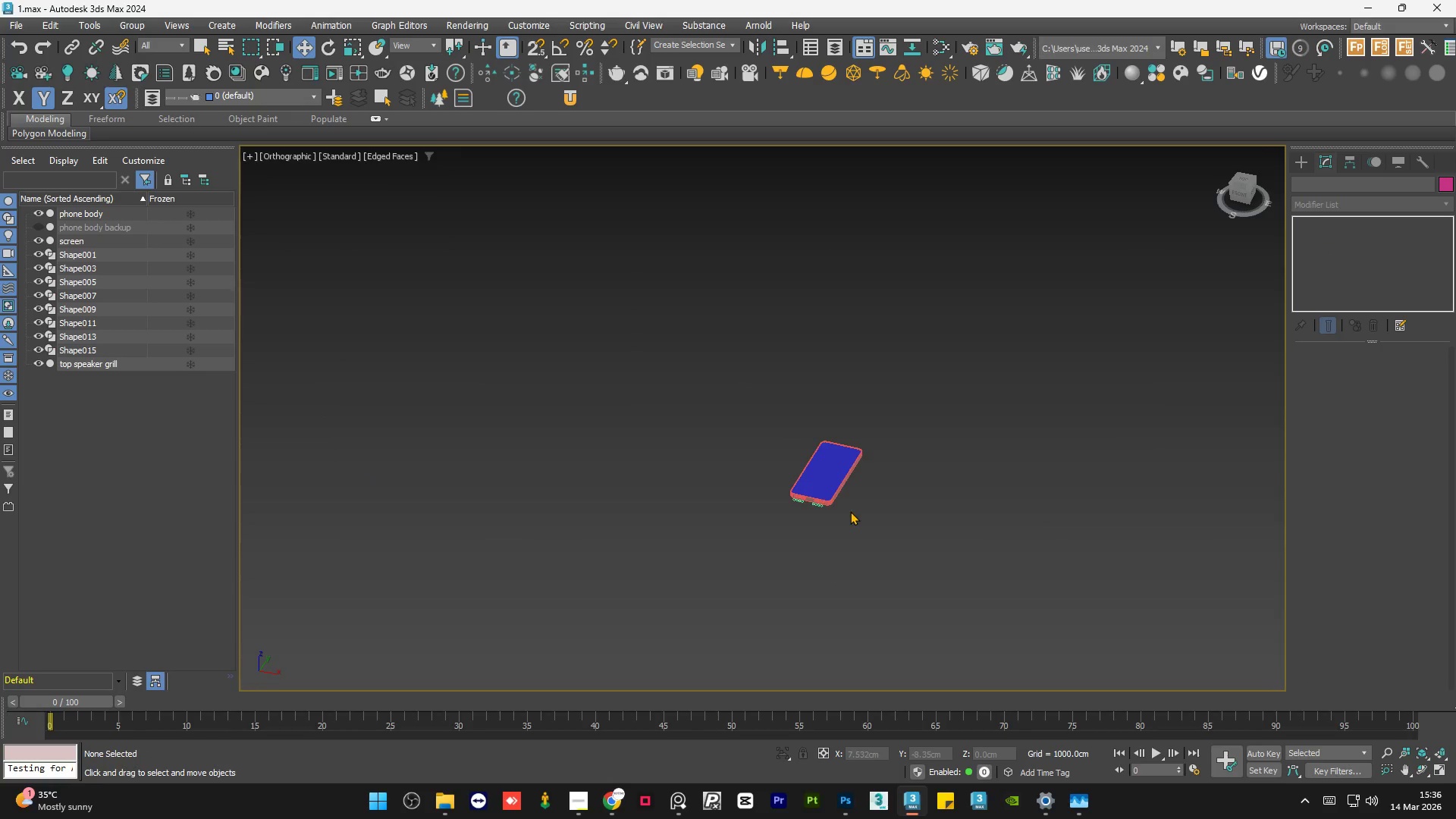 
scroll: coordinate [743, 389], scroll_direction: down, amount: 3.0
 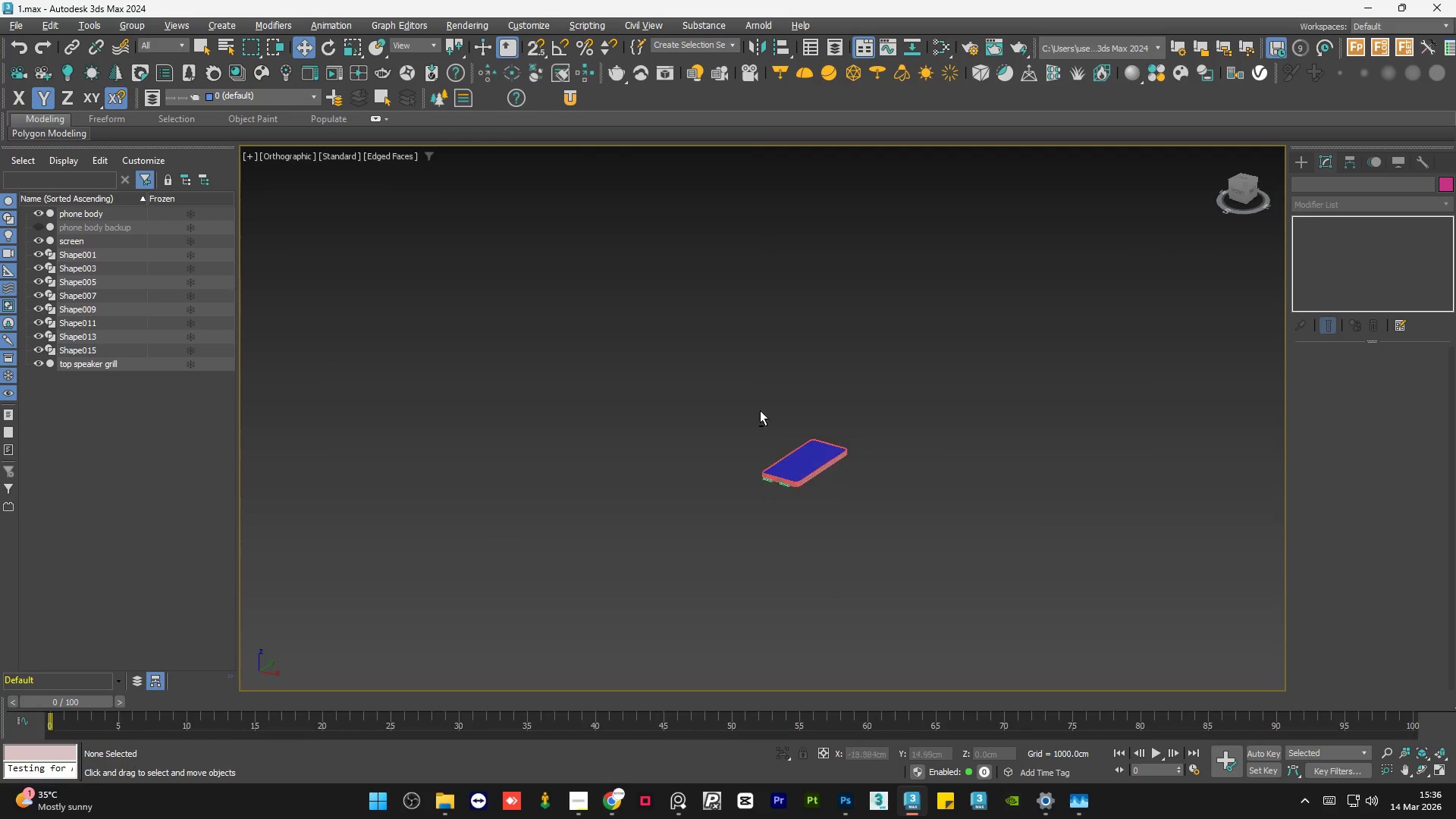 
left_click([791, 561])
 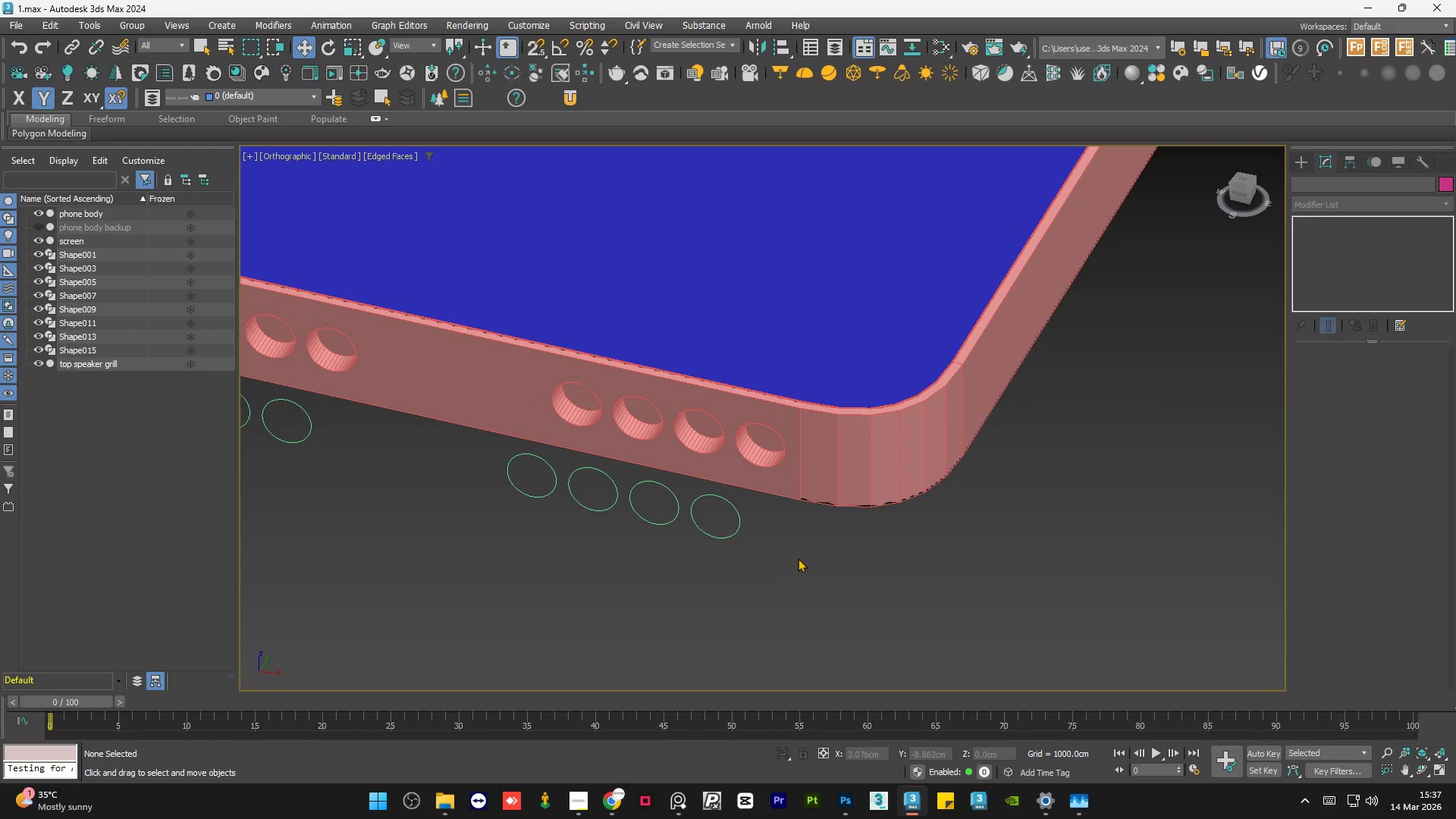 
scroll: coordinate [819, 519], scroll_direction: up, amount: 9.0
 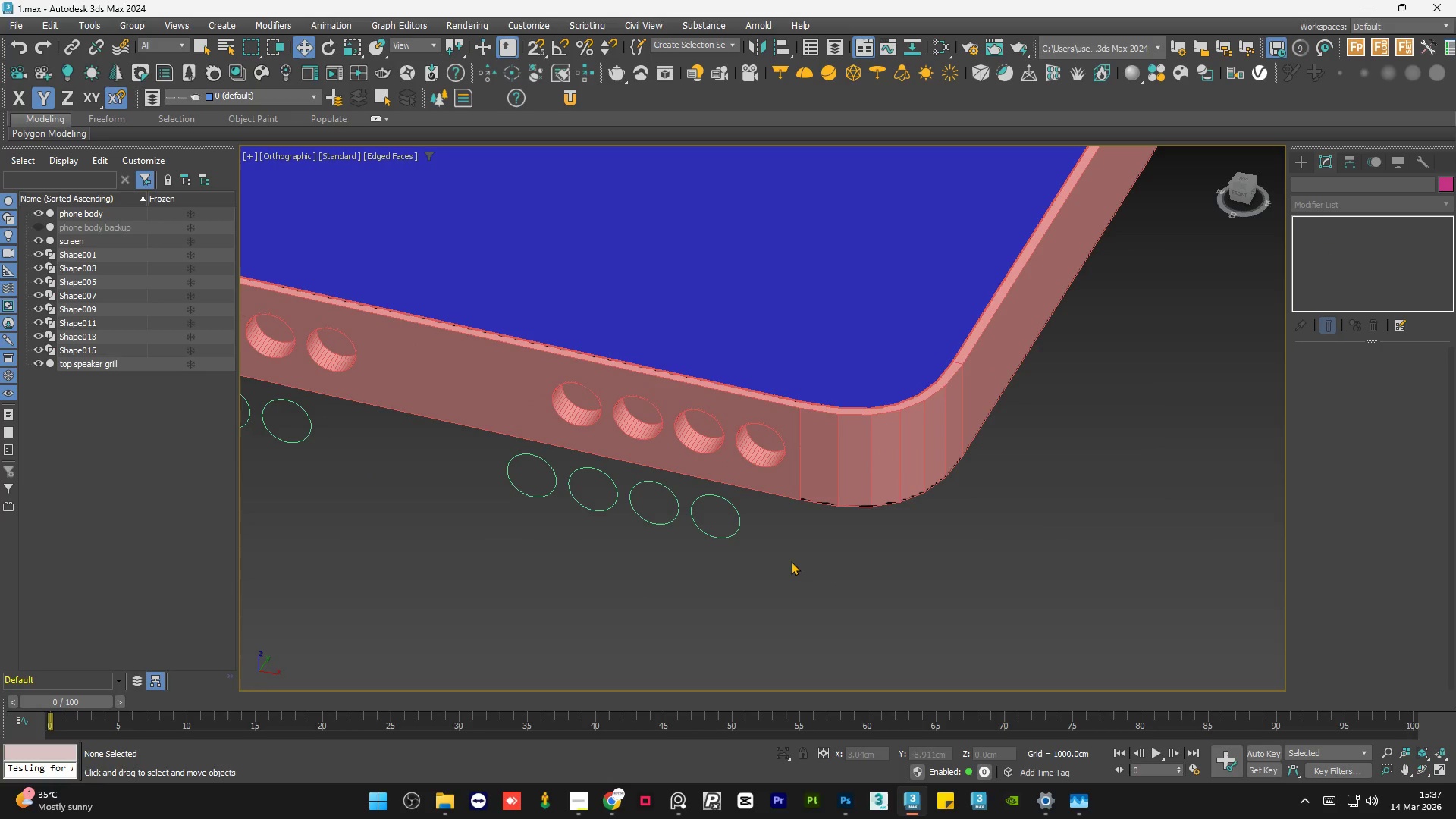 
scroll: coordinate [804, 560], scroll_direction: down, amount: 5.0
 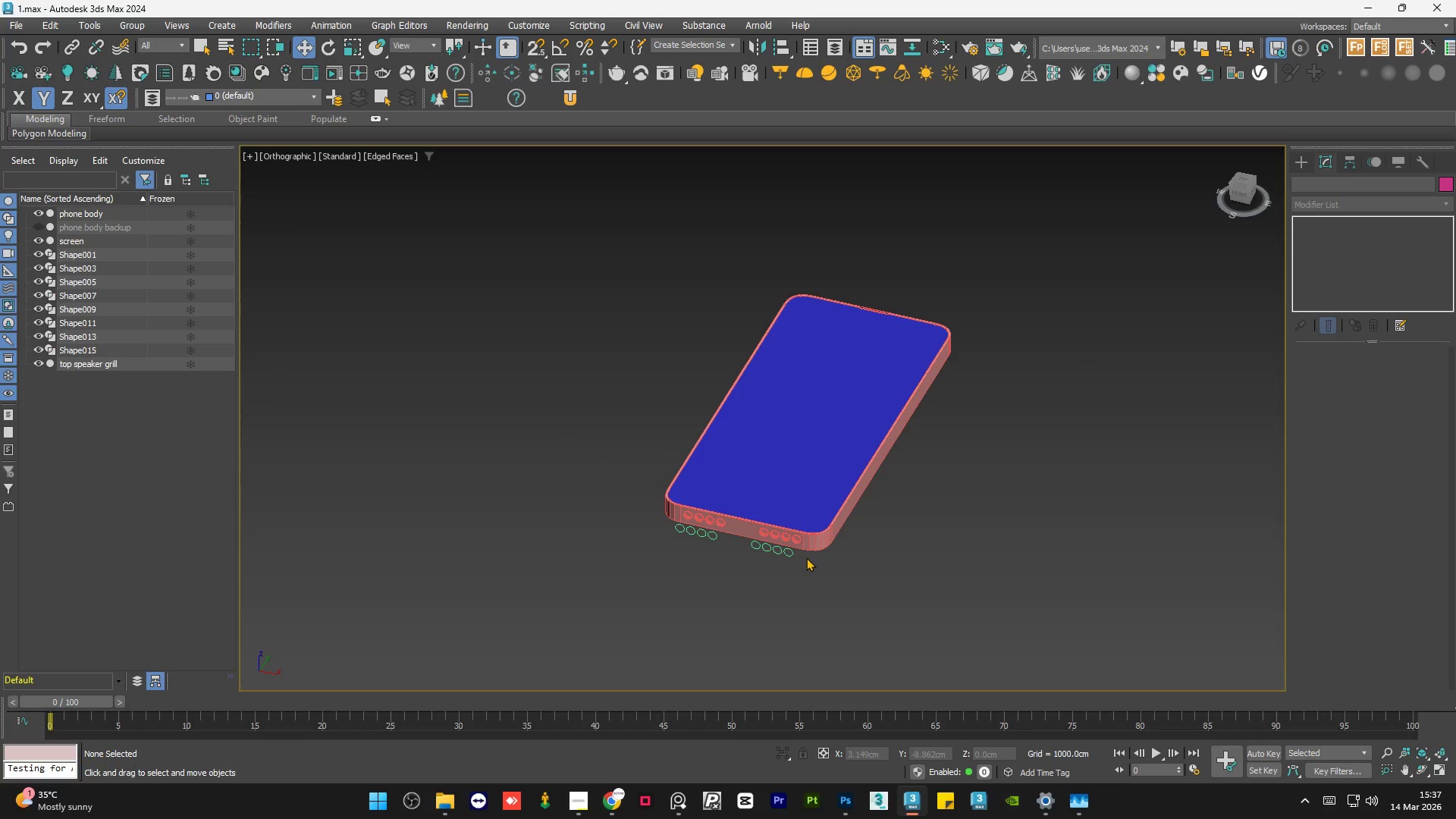 
hold_key(key=AltLeft, duration=1.5)
 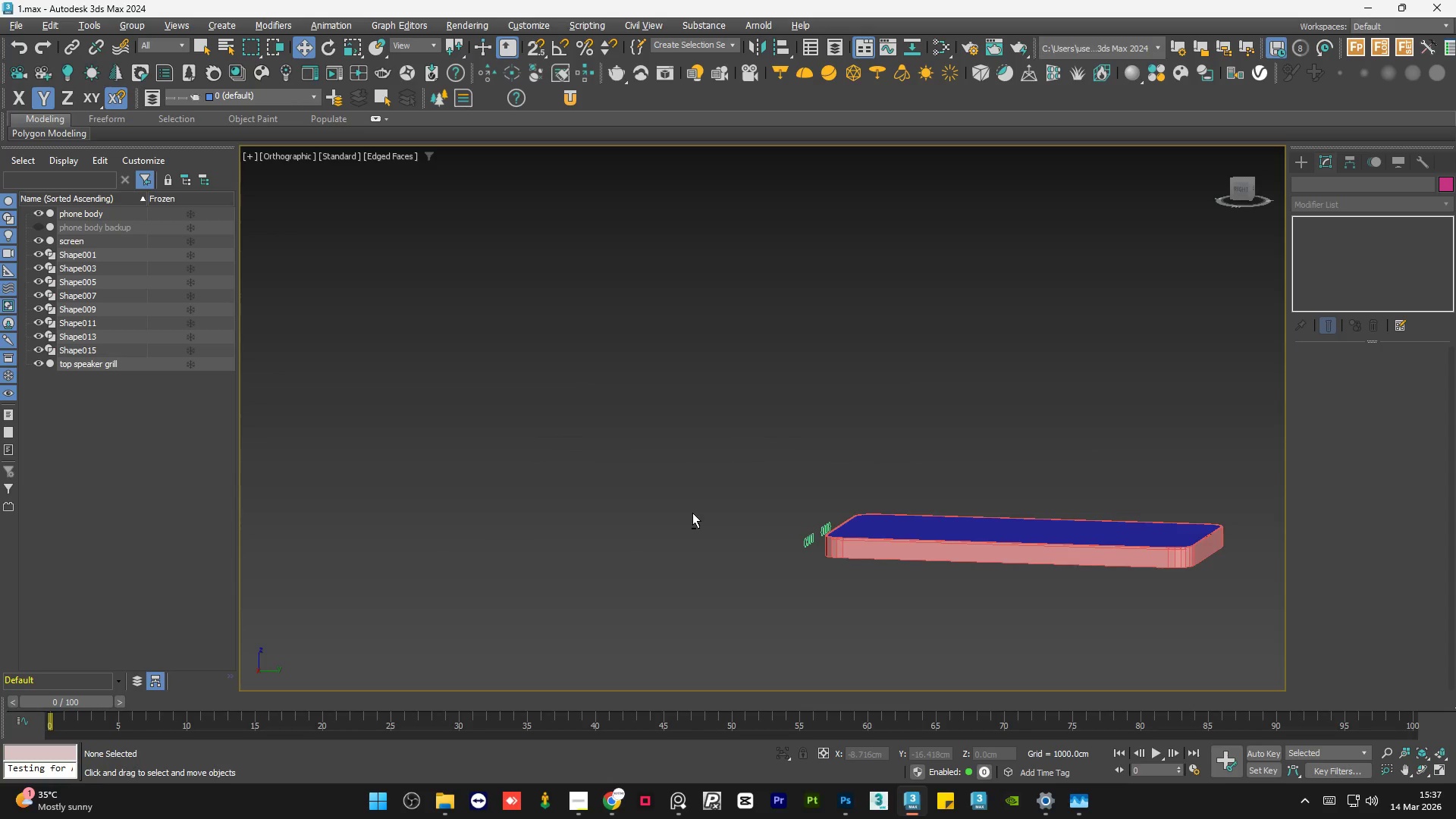 
hold_key(key=AltLeft, duration=1.5)
 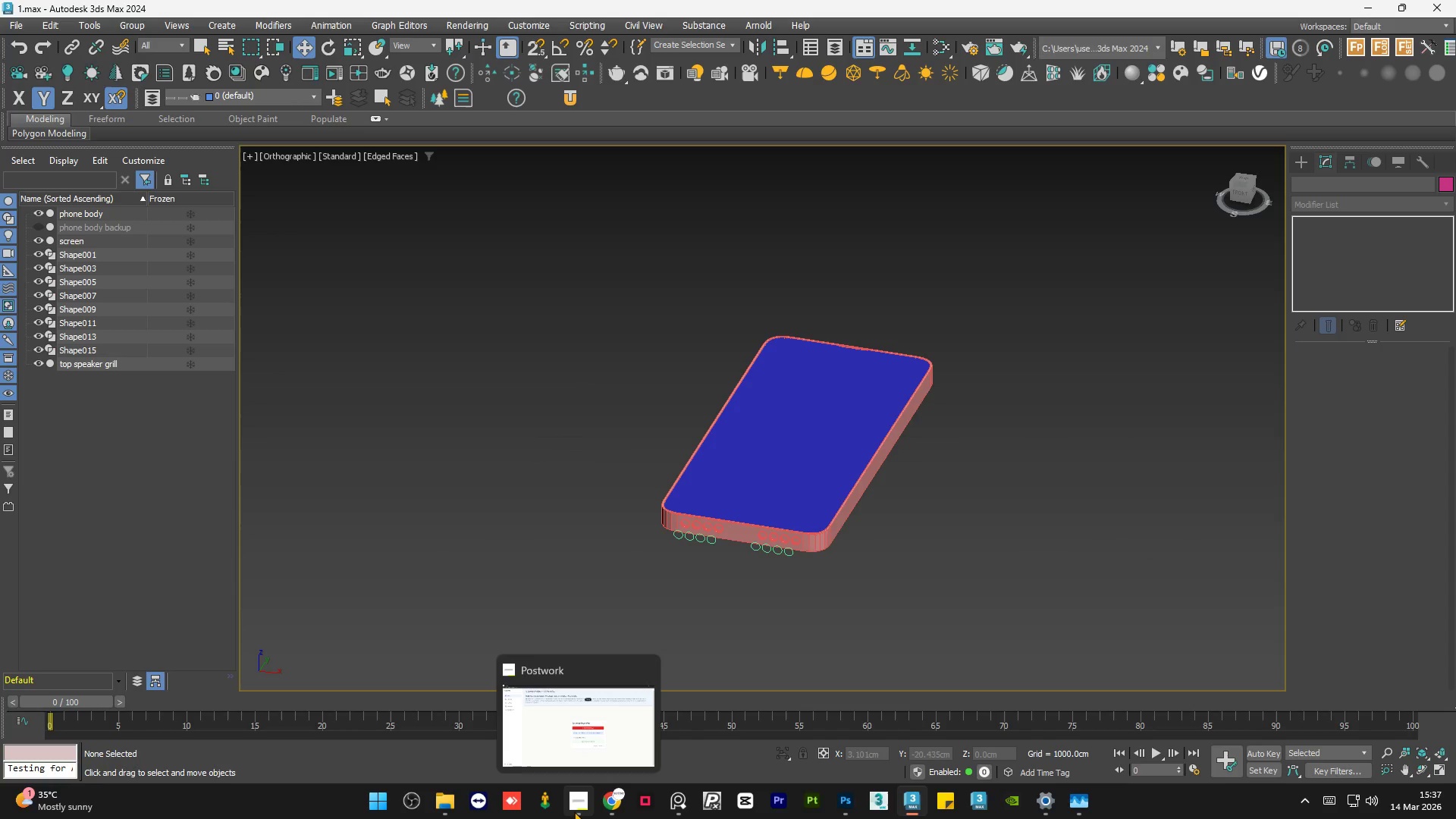 
left_click([574, 811])